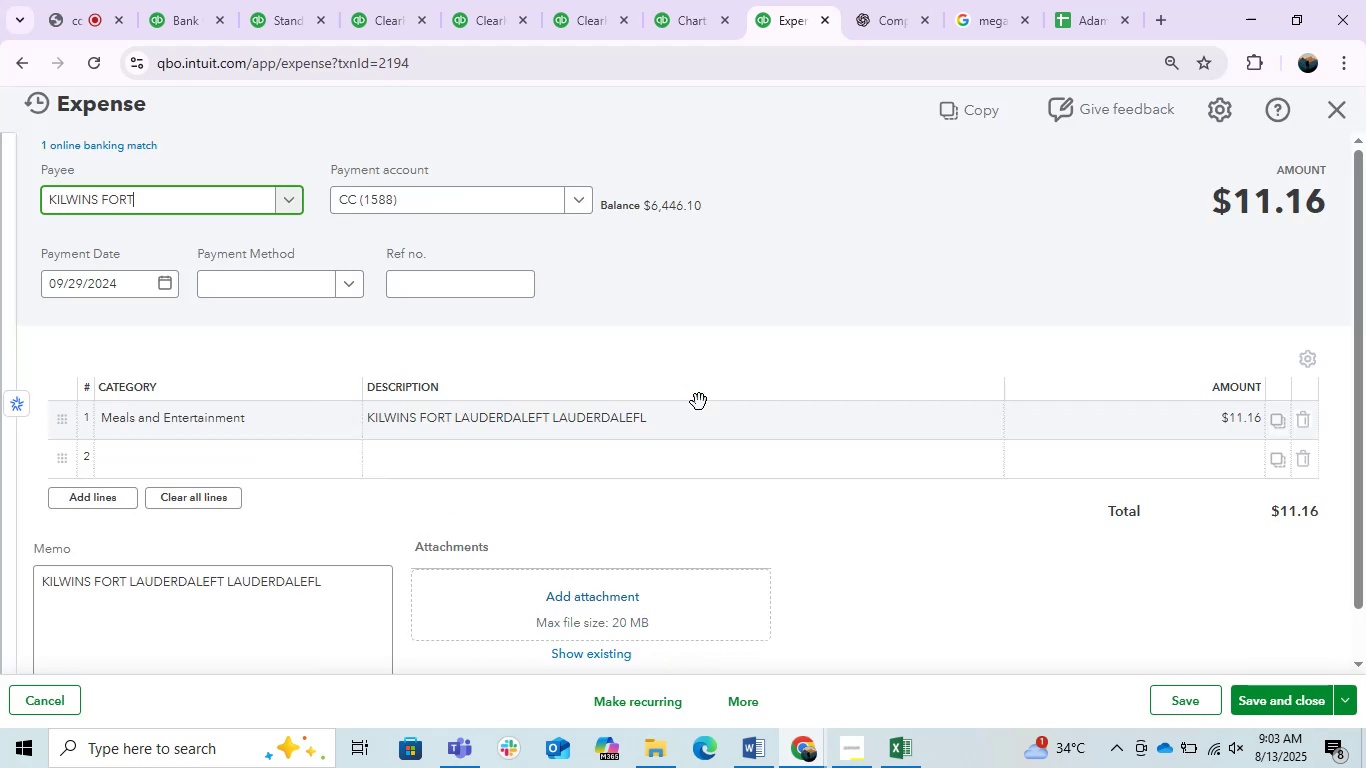 
wait(15.73)
 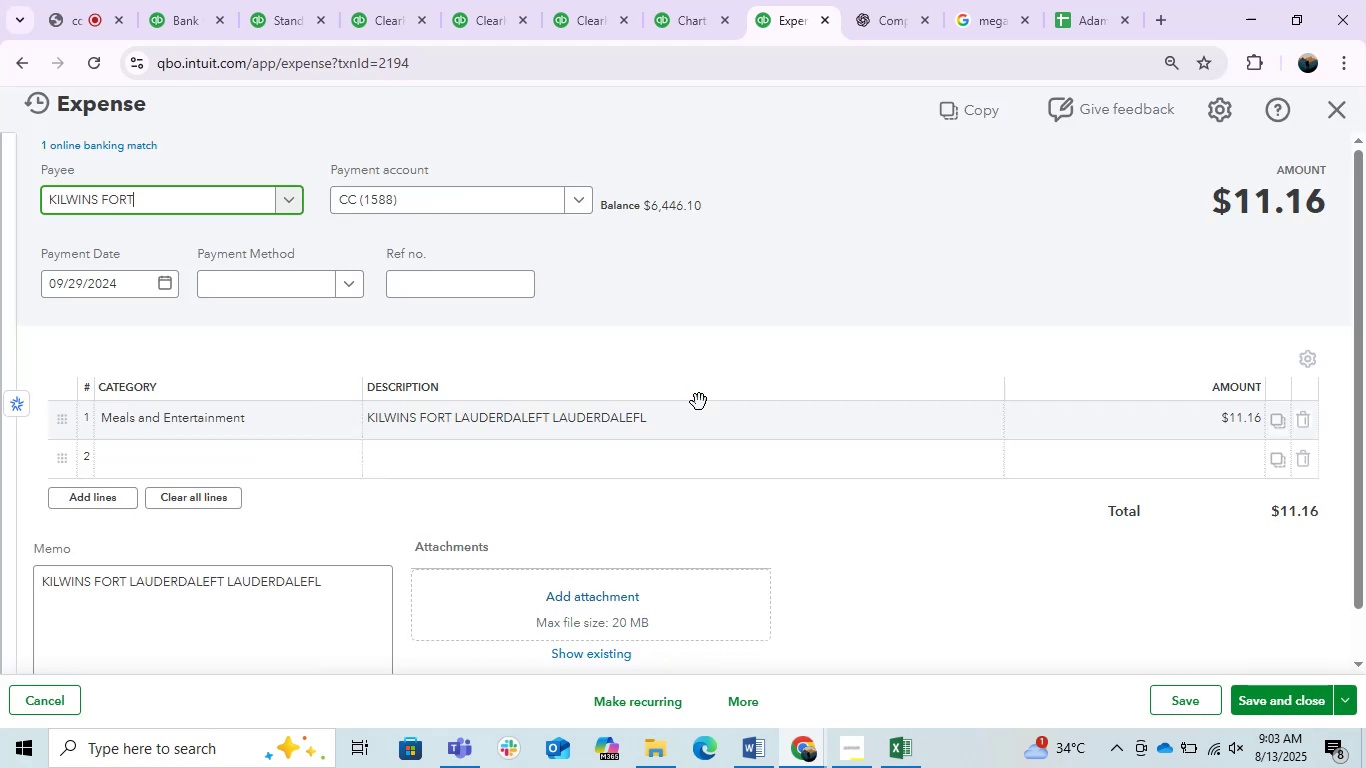 
scroll: coordinate [699, 402], scroll_direction: down, amount: 2.0
 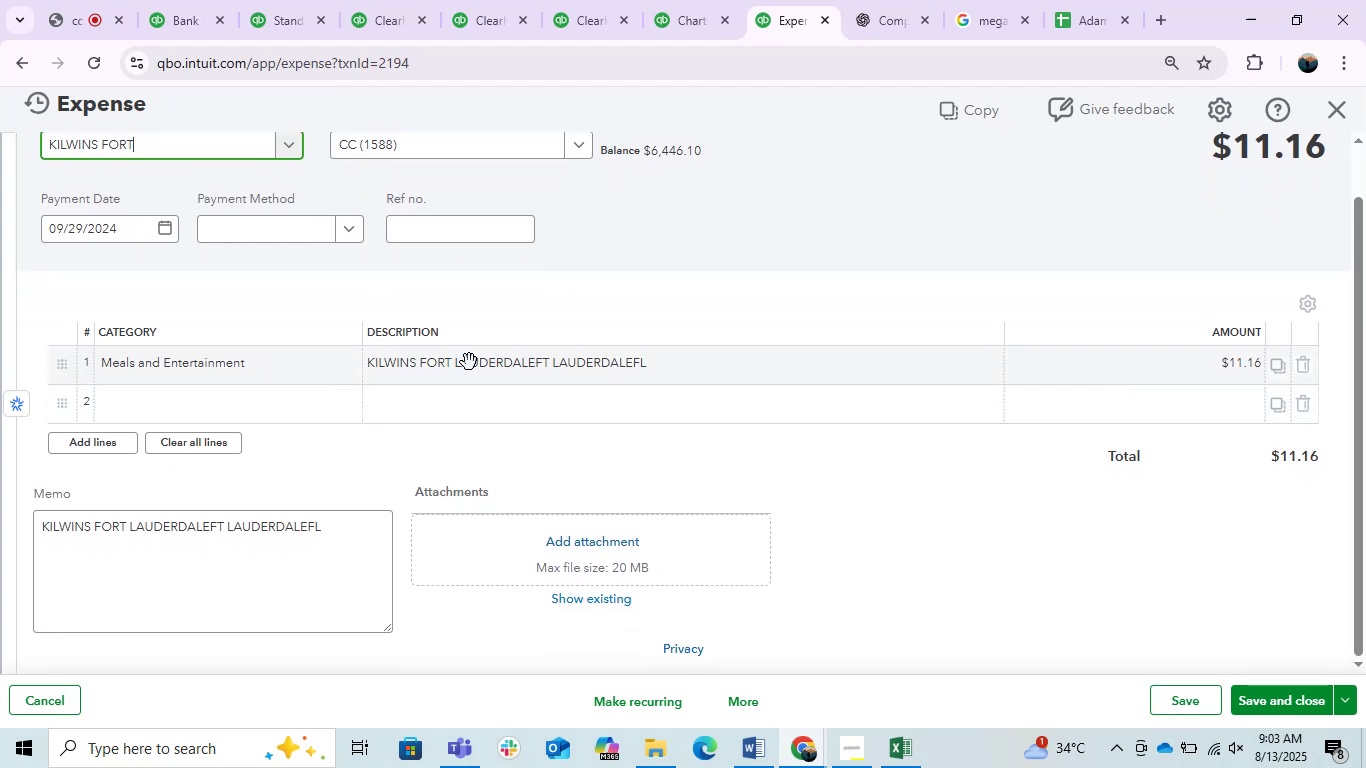 
left_click([1350, 114])
 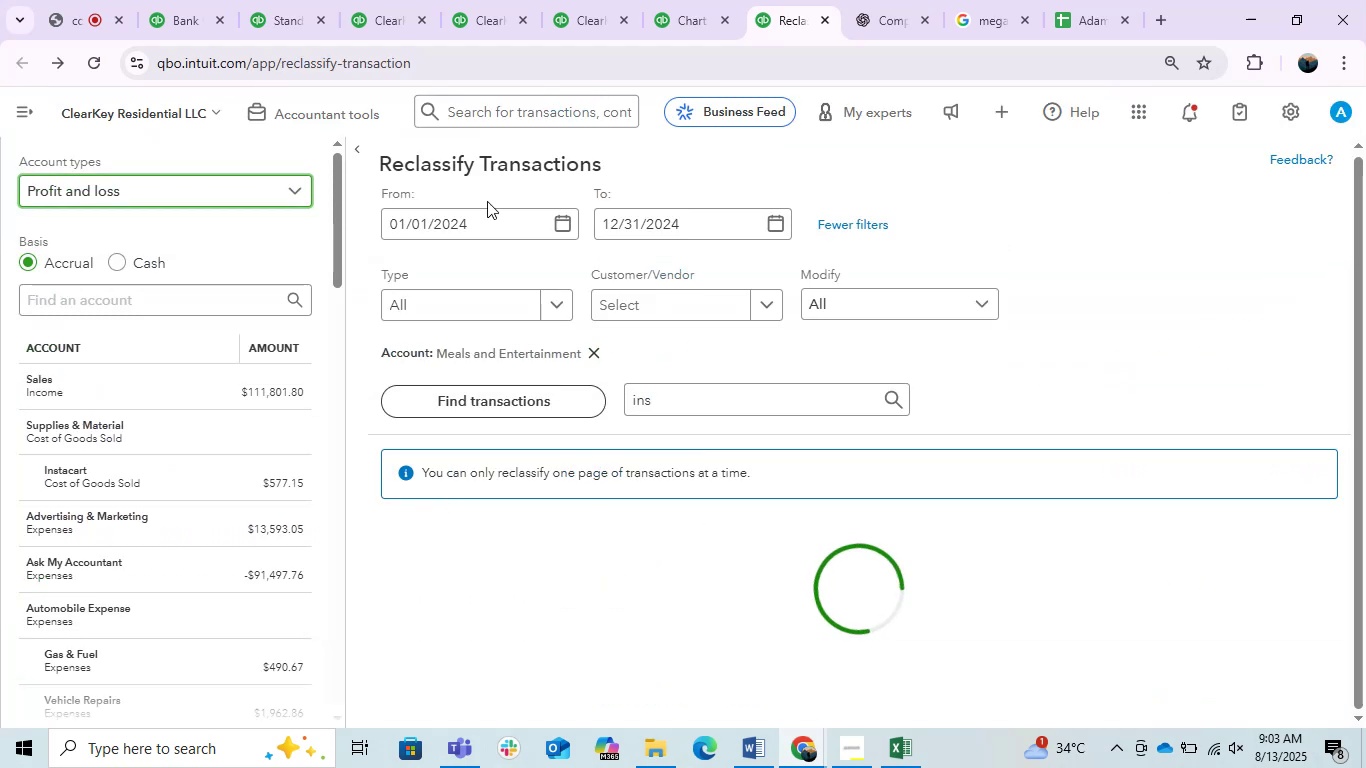 
left_click([573, 0])
 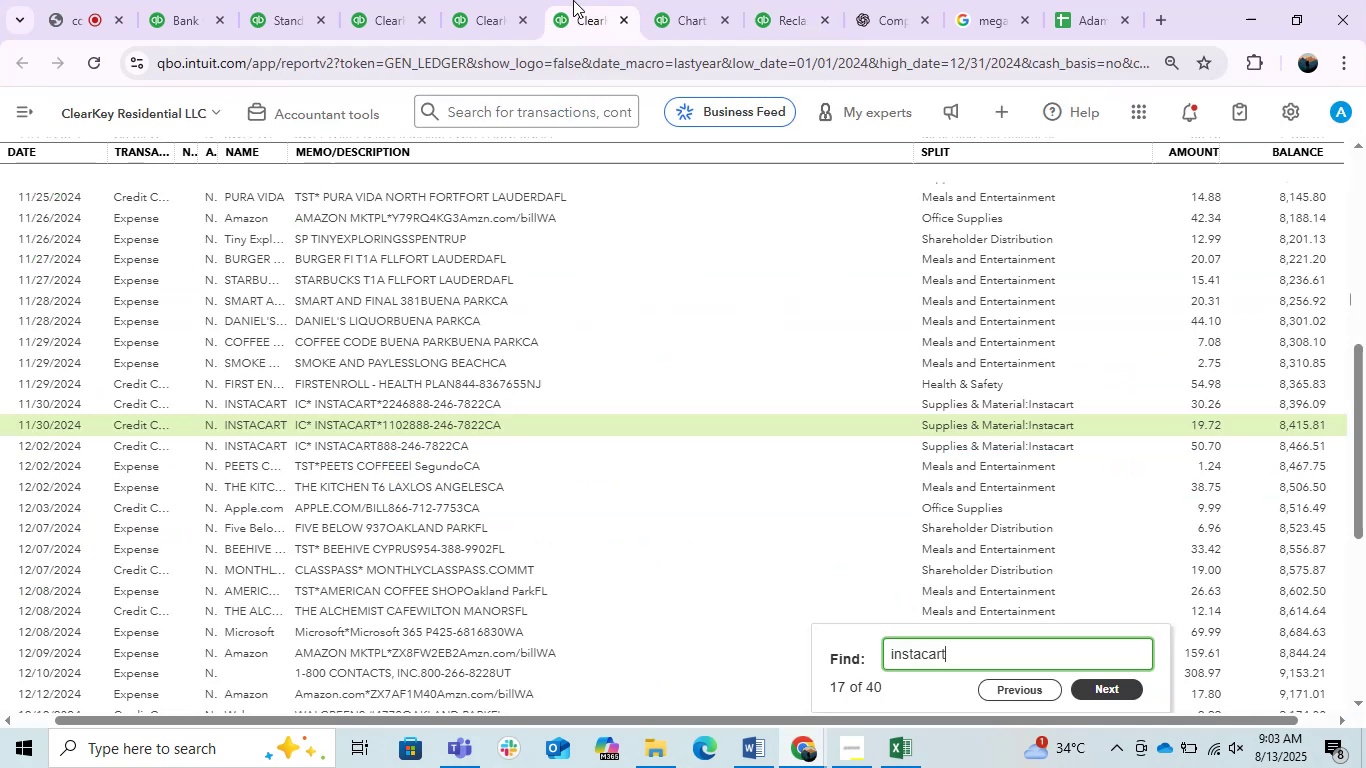 
key(Enter)
 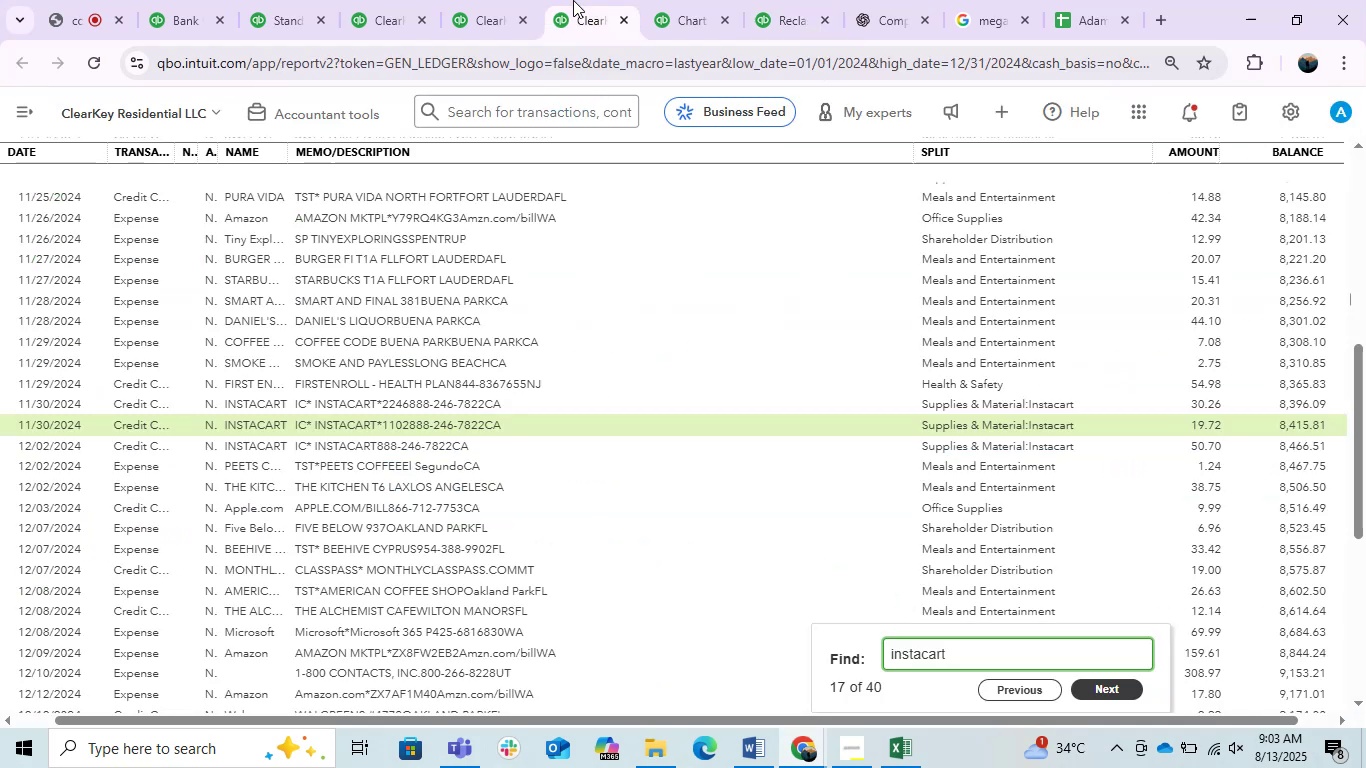 
key(Enter)
 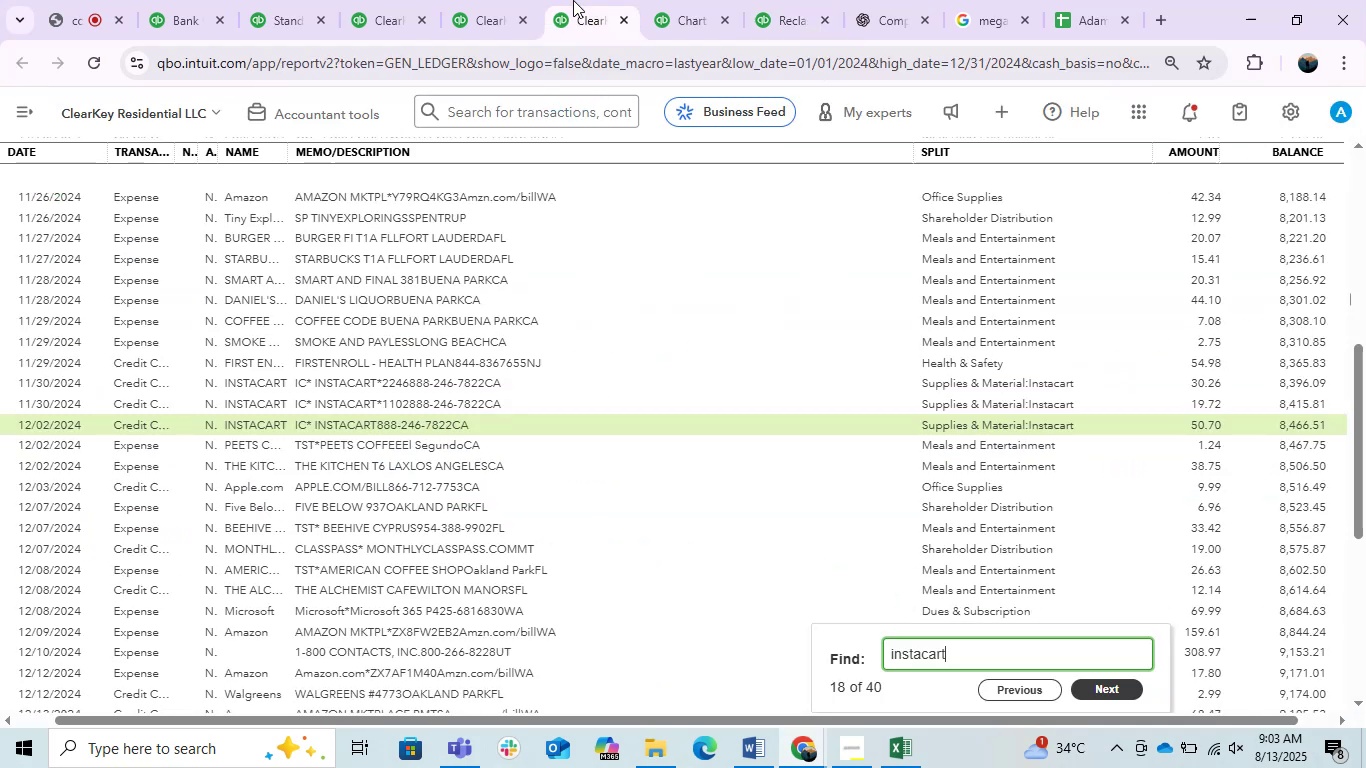 
key(Enter)
 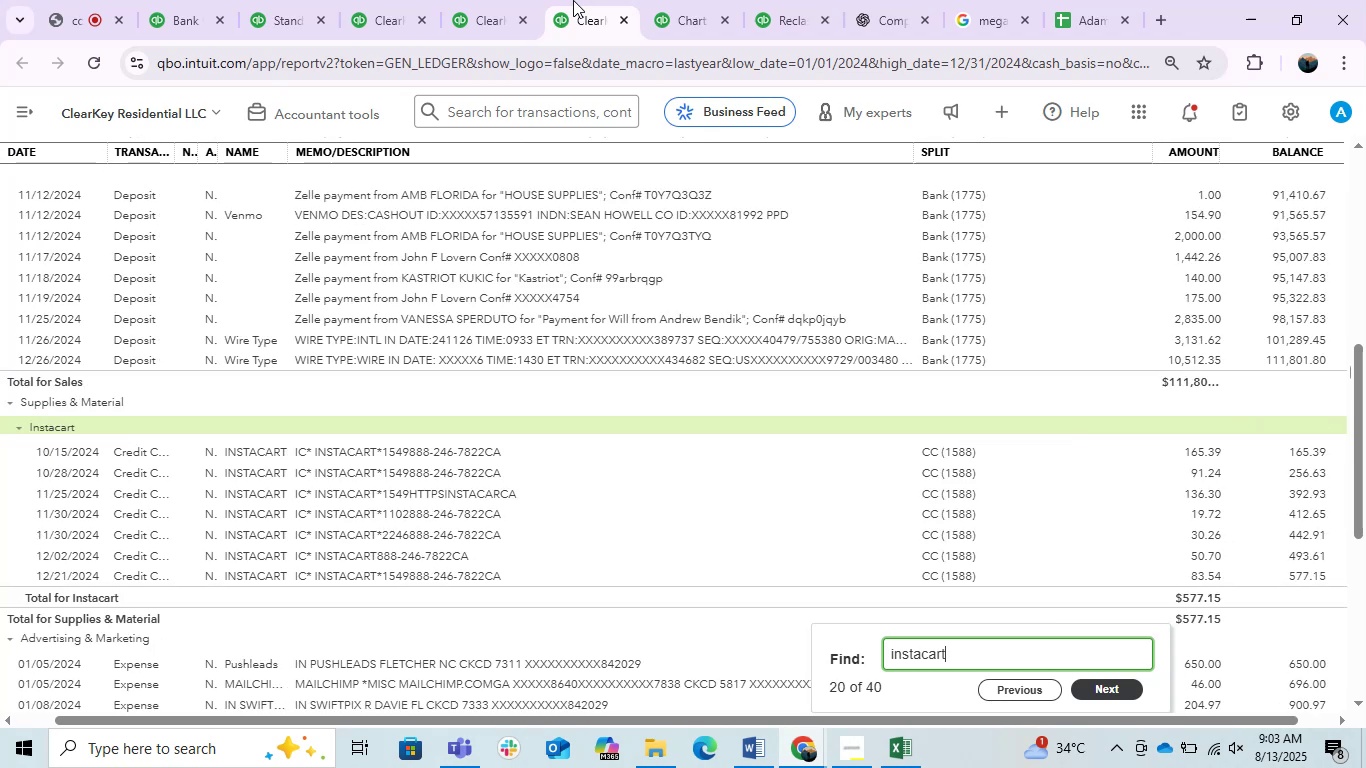 
key(NumpadEnter)
 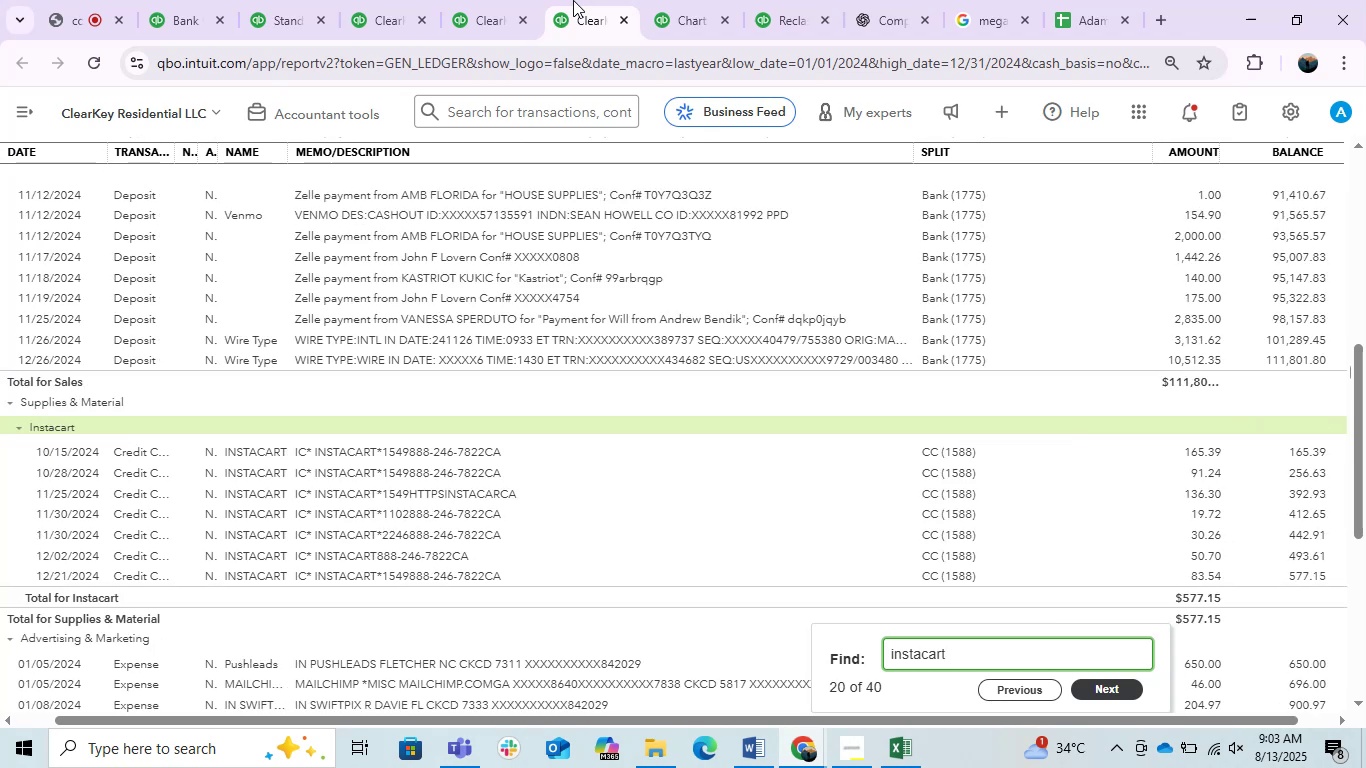 
key(NumpadEnter)
 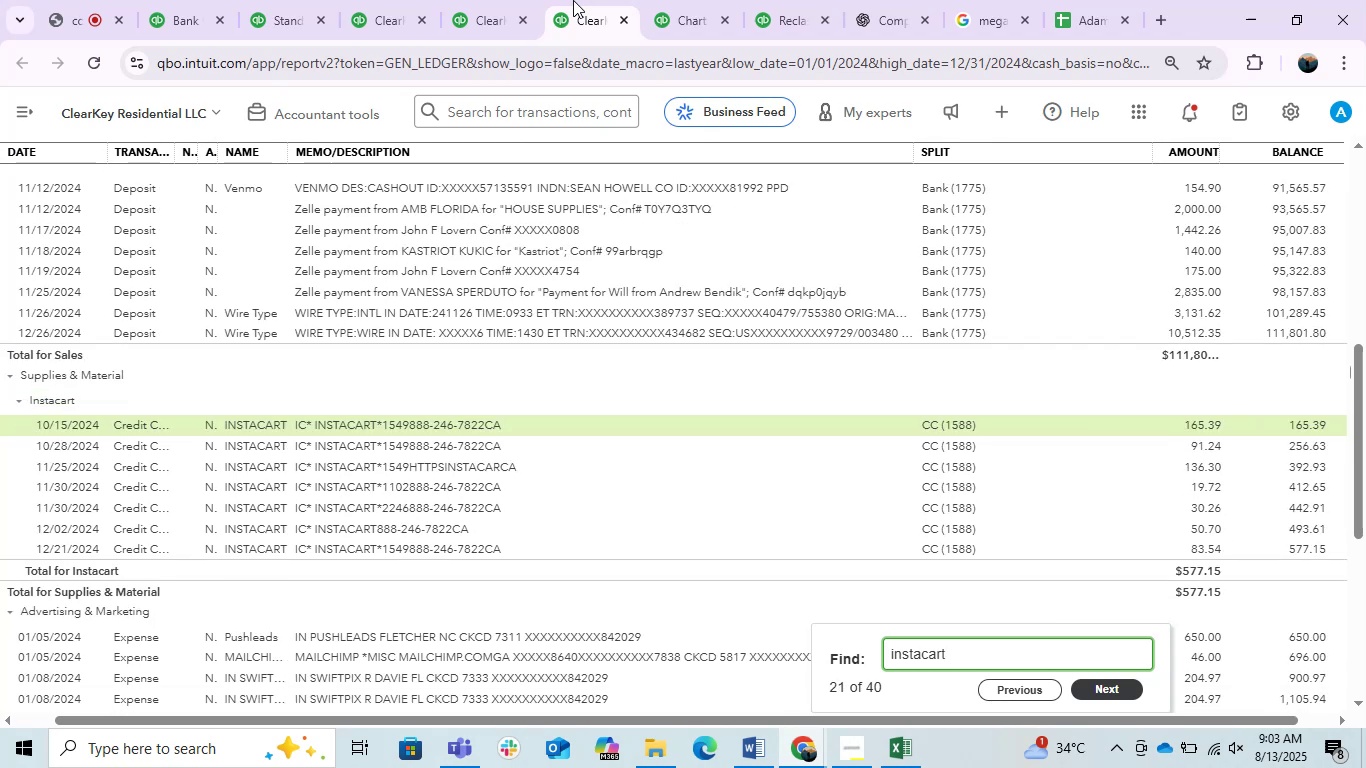 
key(NumpadEnter)
 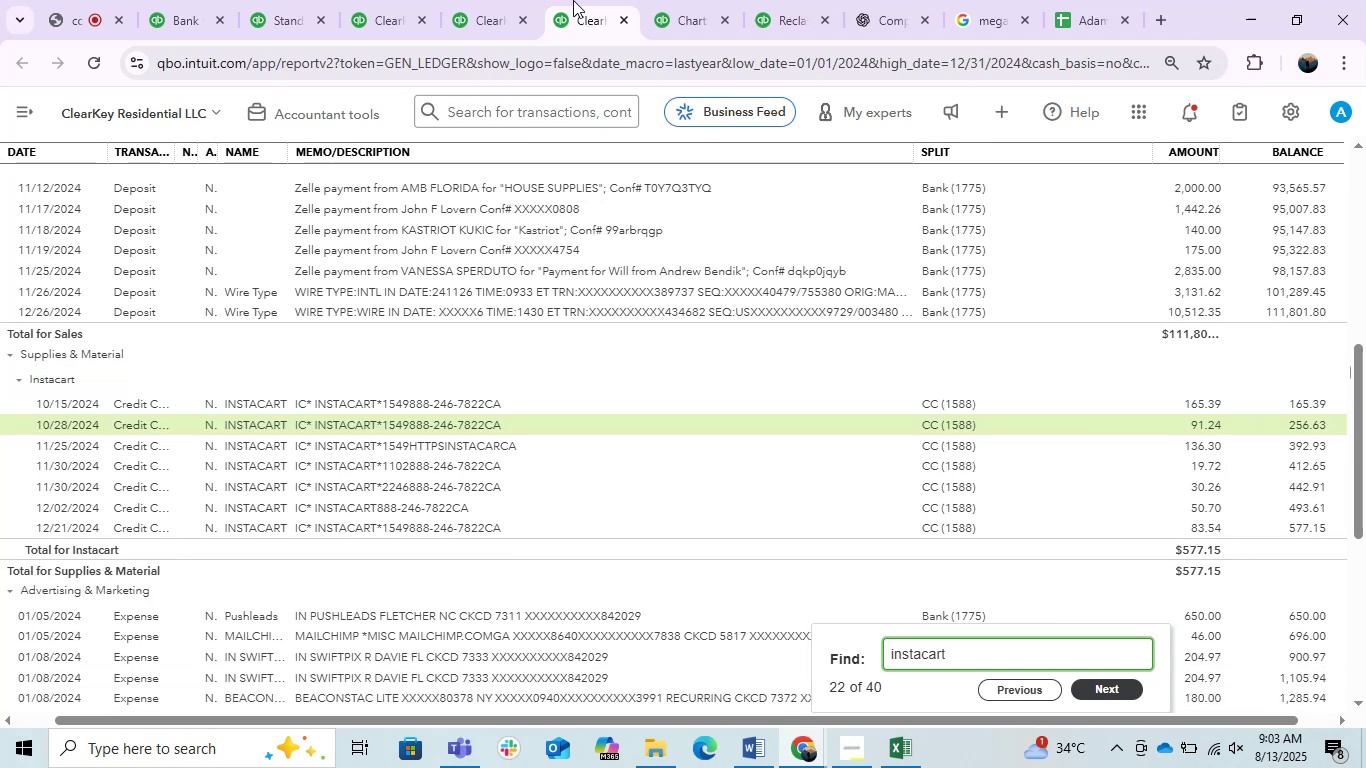 
key(NumpadEnter)
 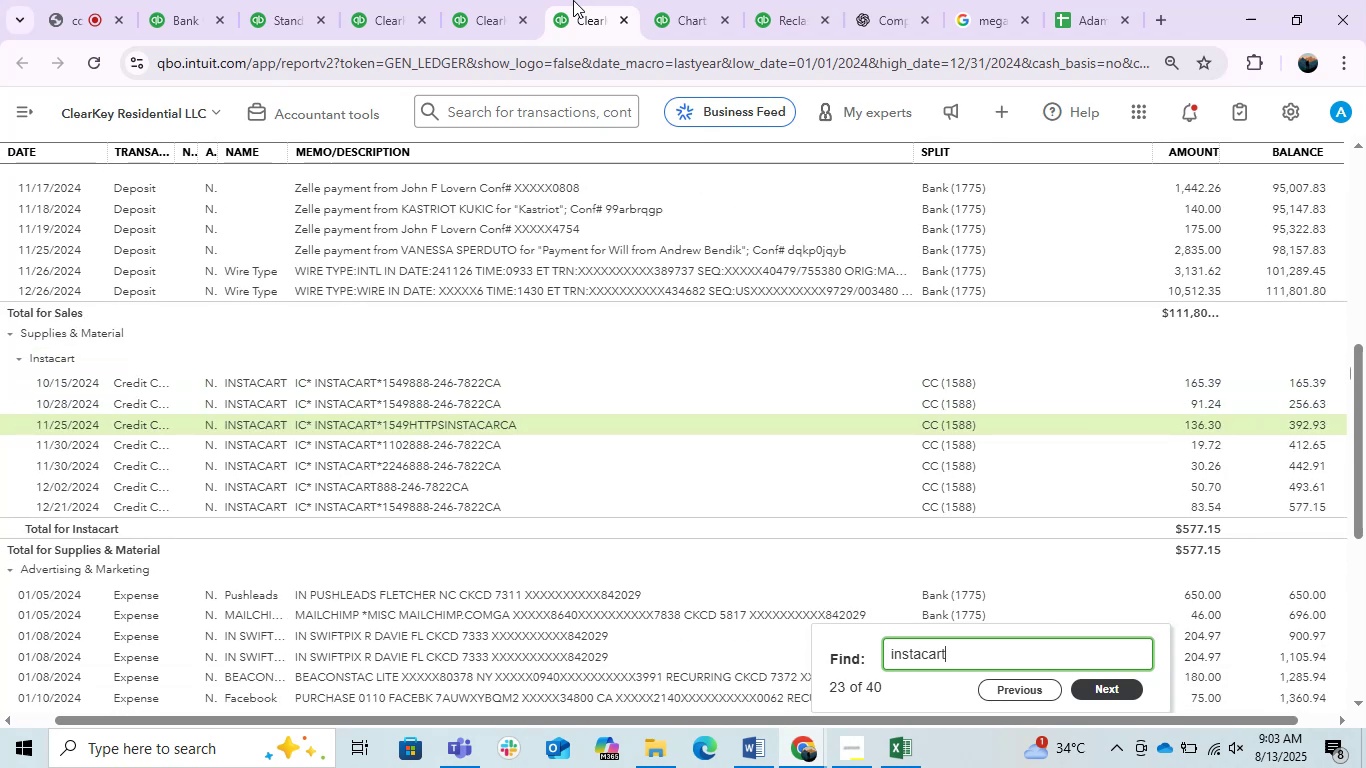 
key(NumpadEnter)
 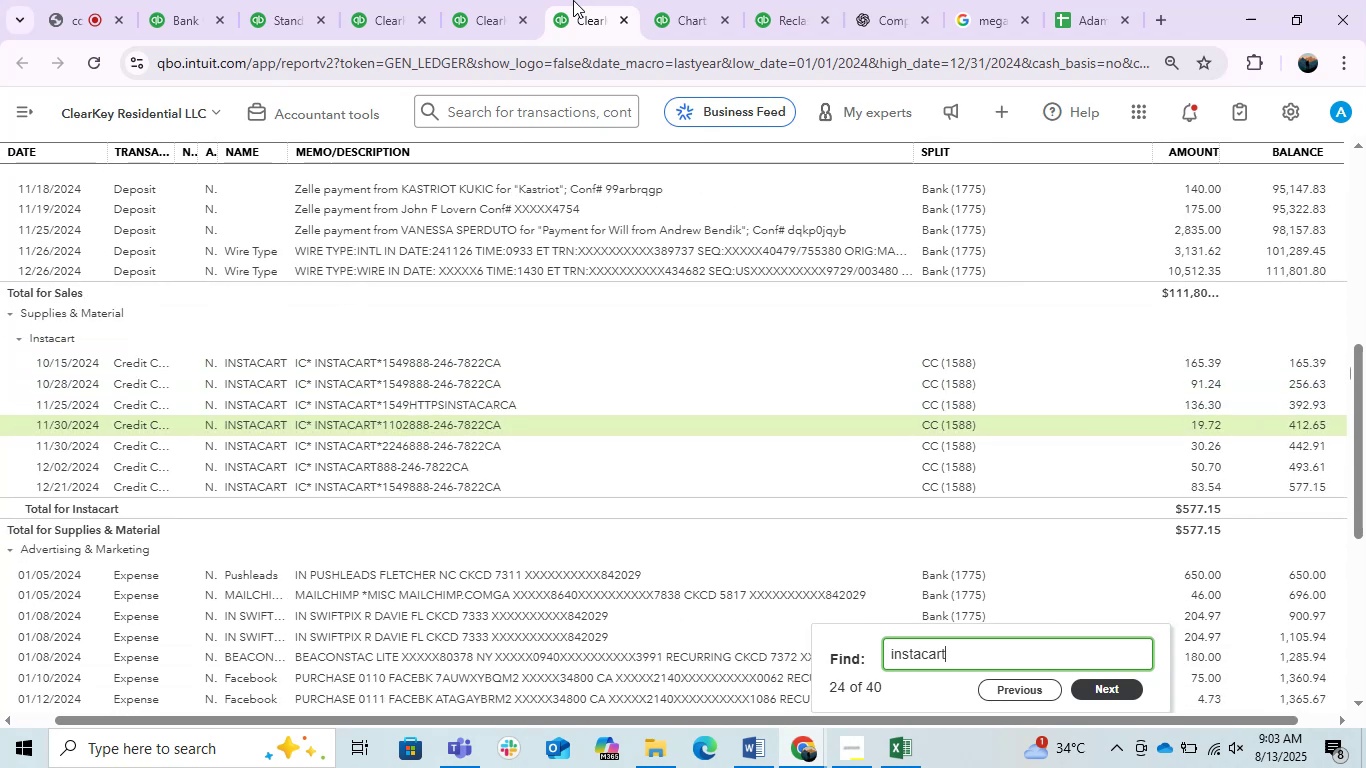 
key(NumpadEnter)
 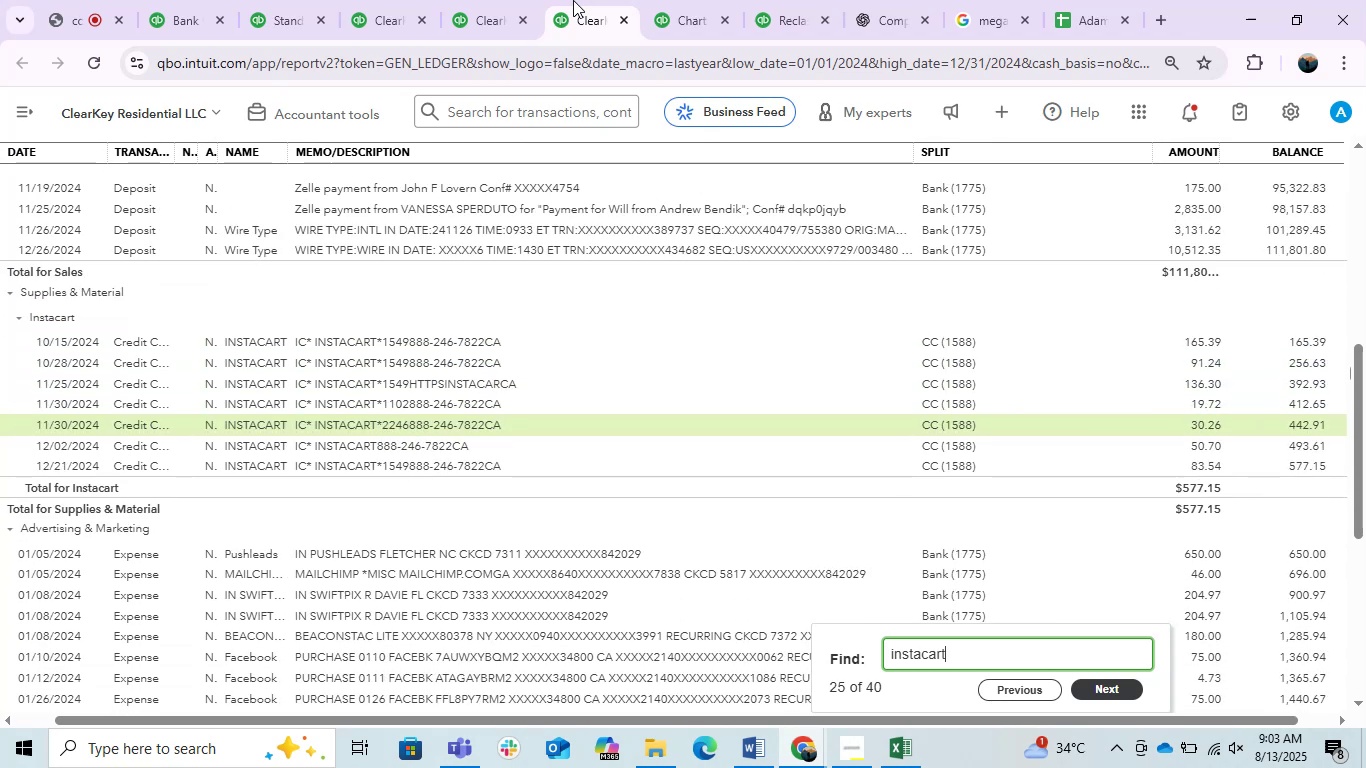 
key(NumpadEnter)
 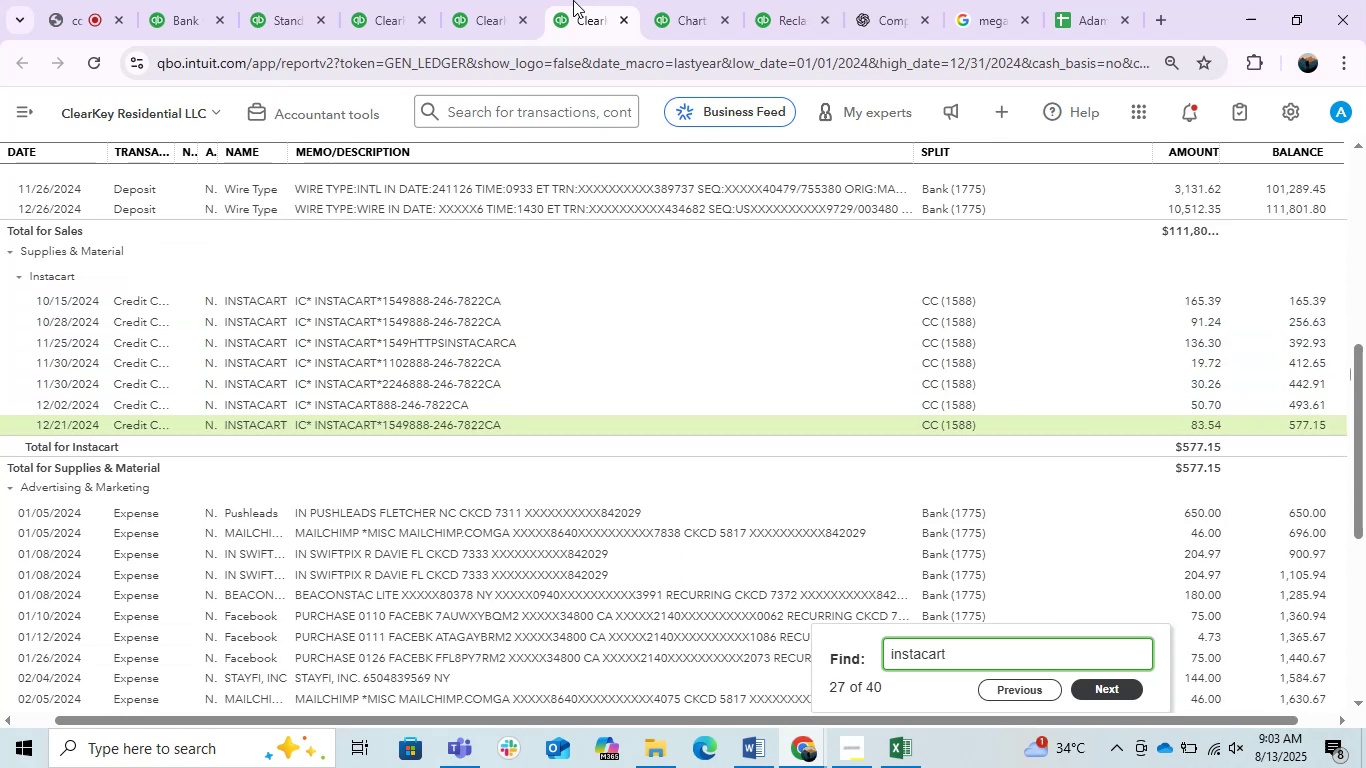 
key(NumpadEnter)
 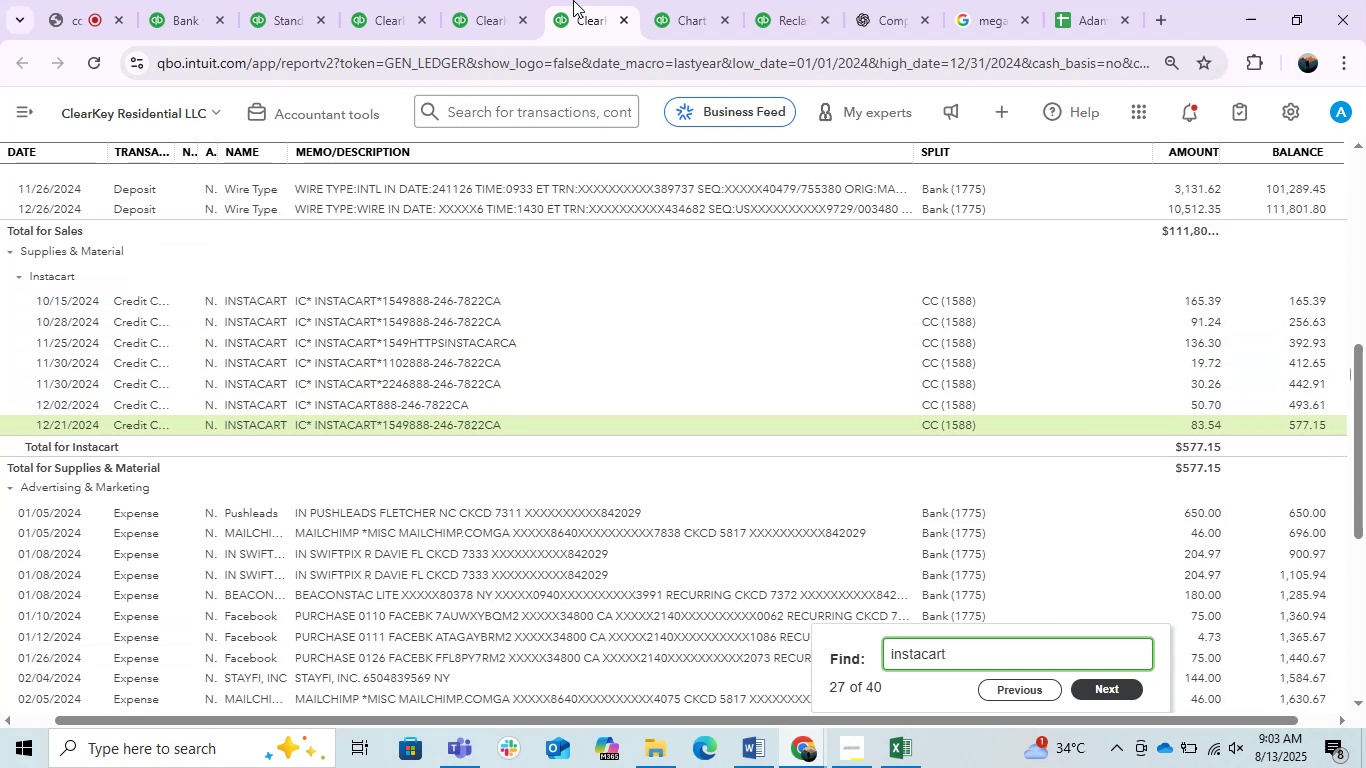 
key(NumpadEnter)
 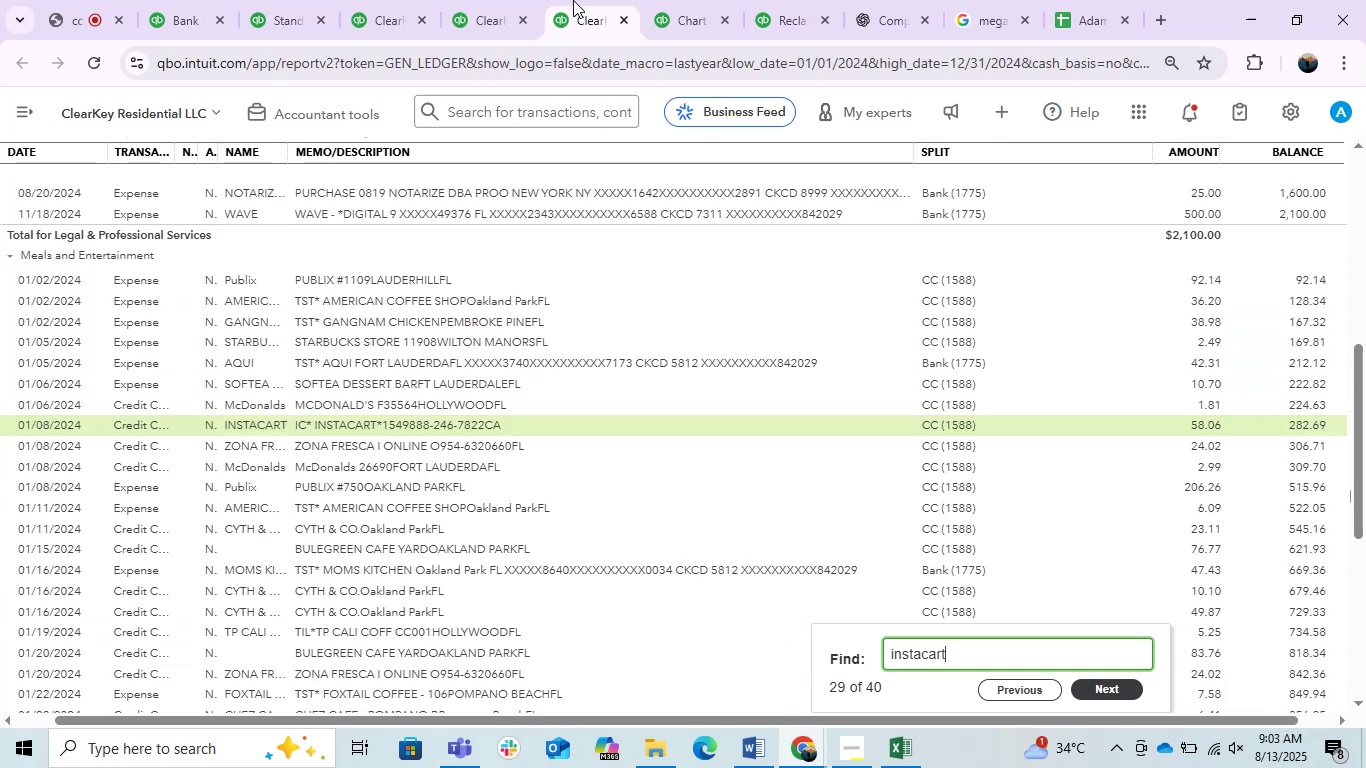 
key(NumpadEnter)
 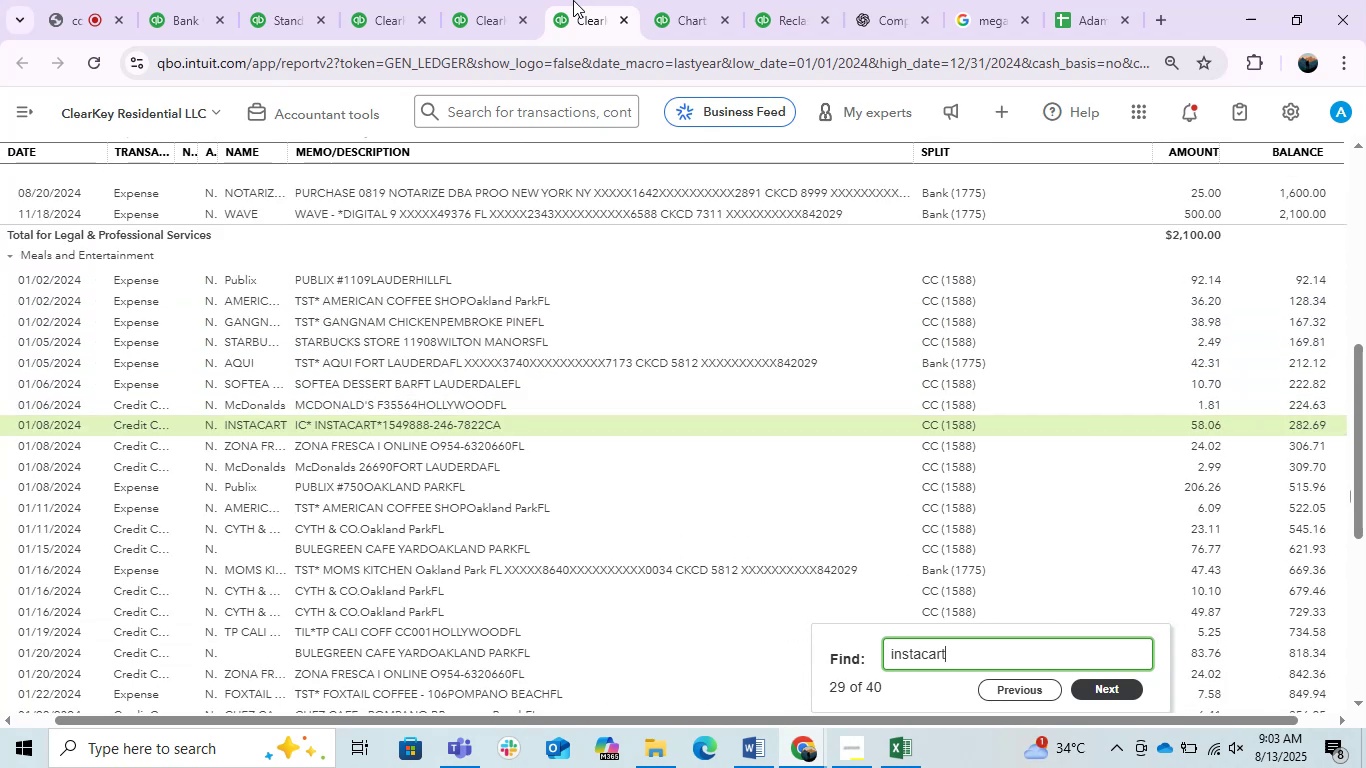 
key(NumpadEnter)
 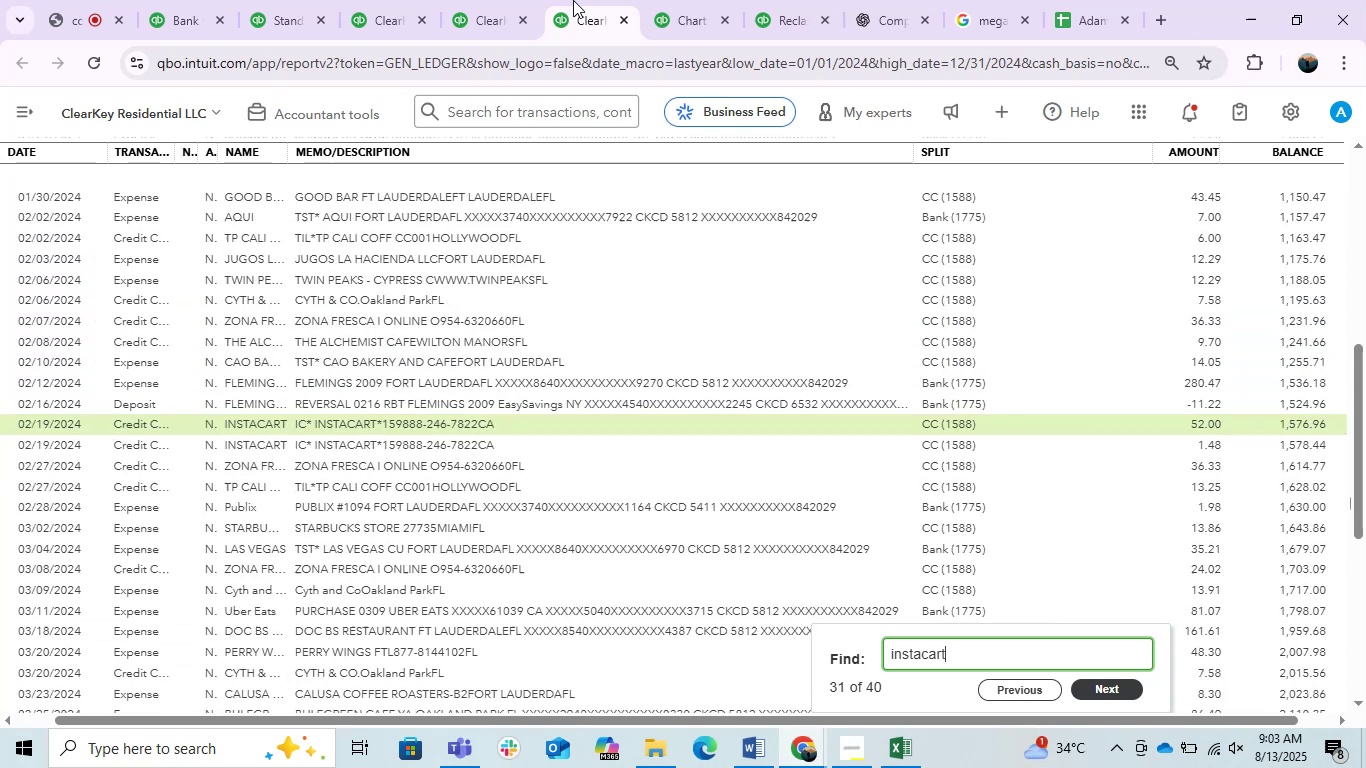 
key(NumpadEnter)
 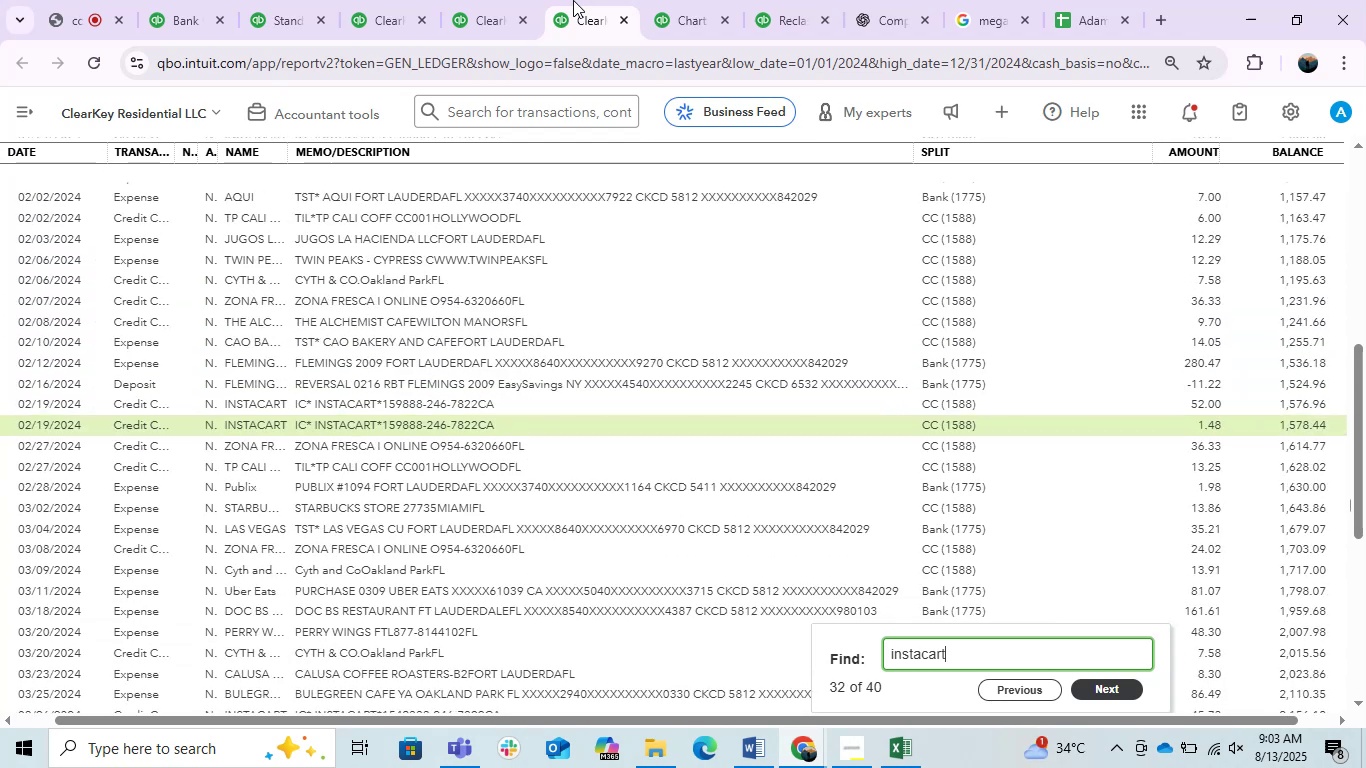 
key(NumpadEnter)
 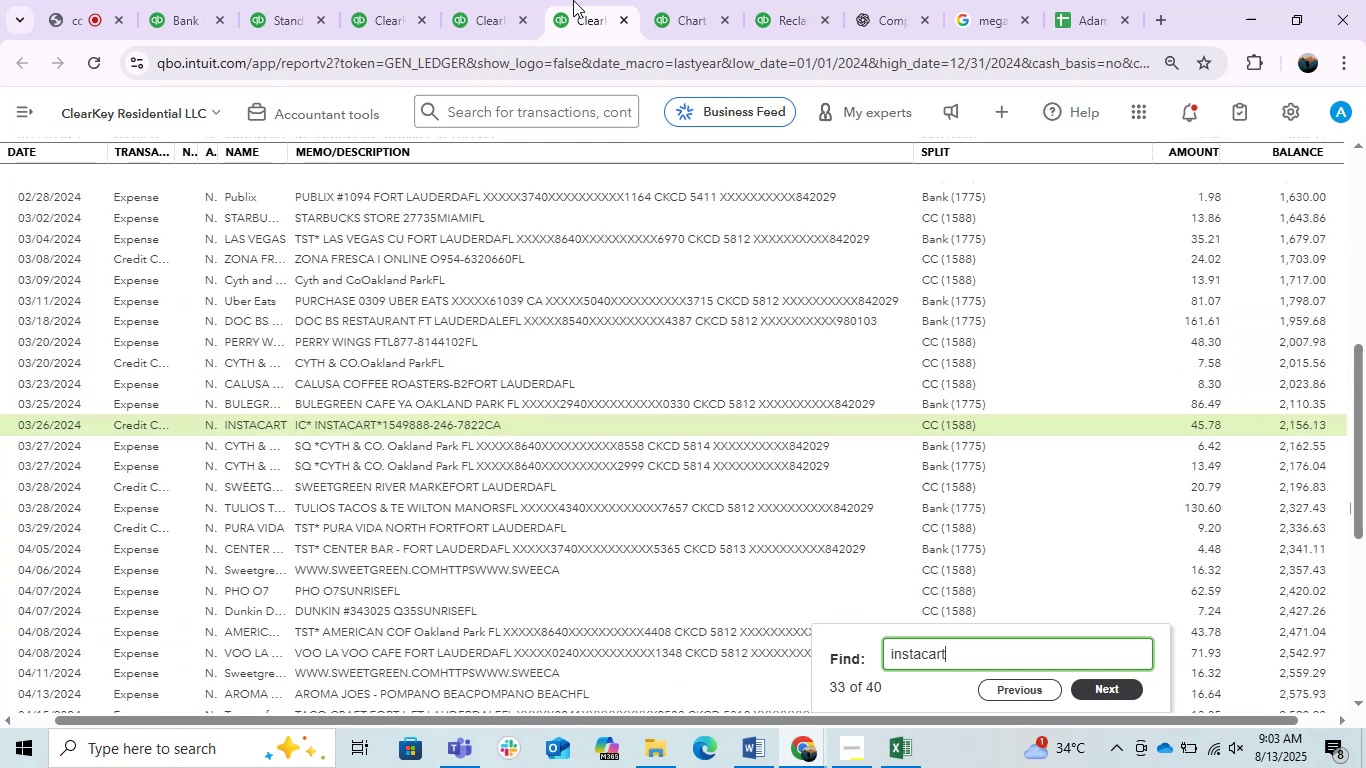 
key(NumpadEnter)
 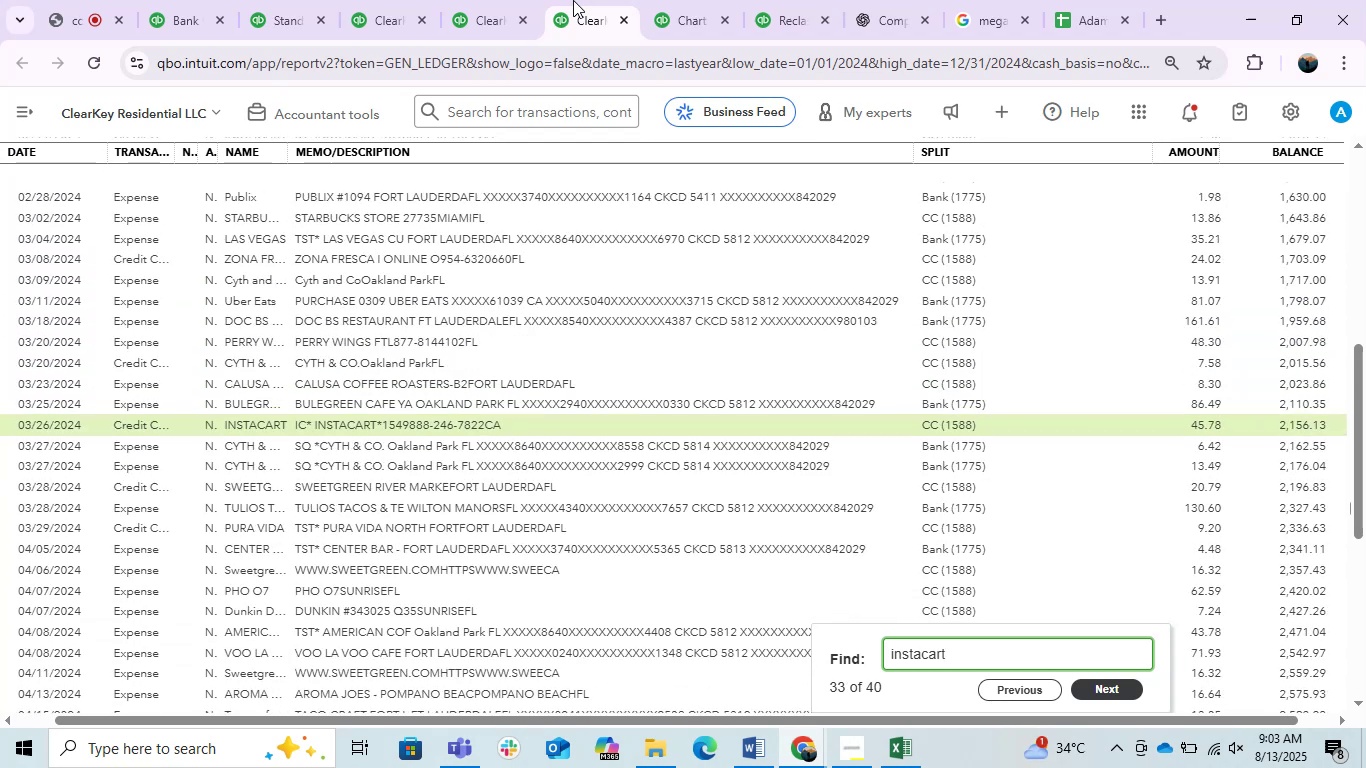 
key(NumpadEnter)
 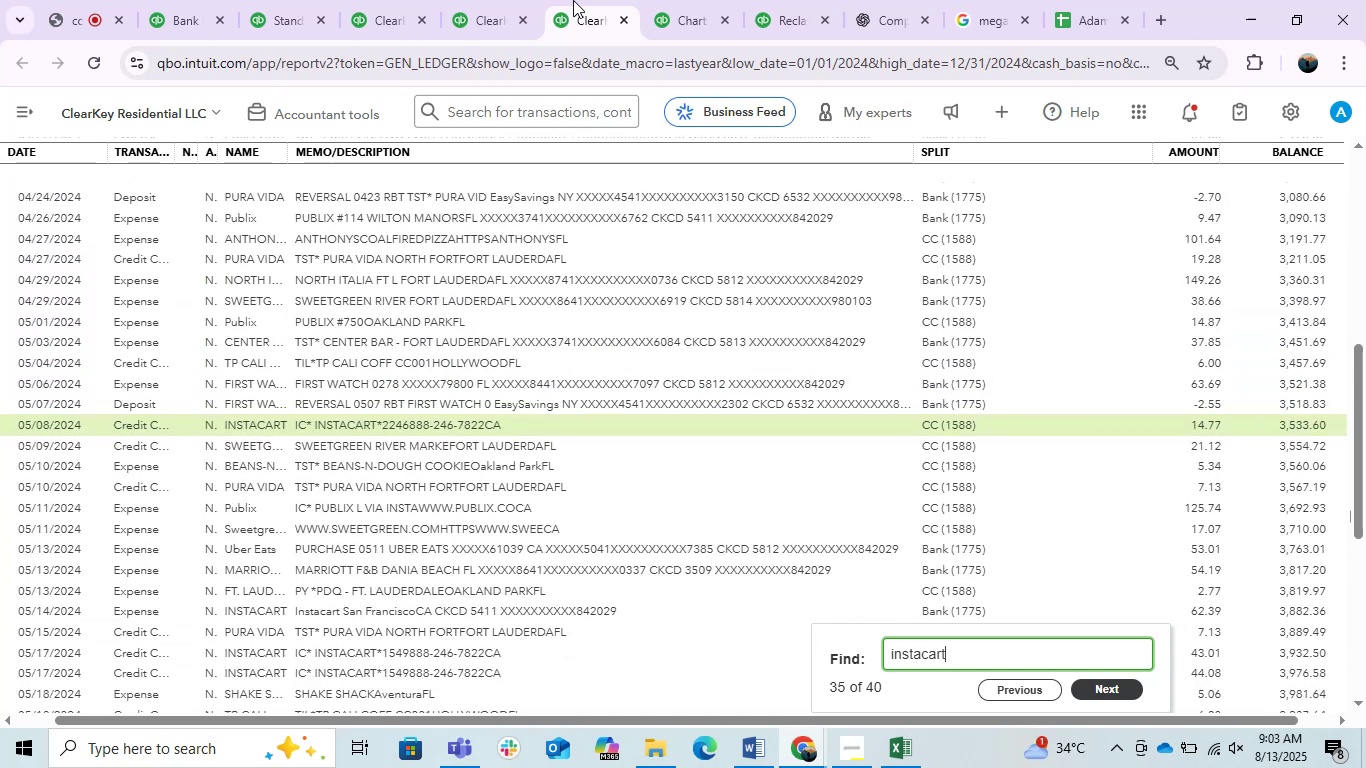 
key(NumpadEnter)
 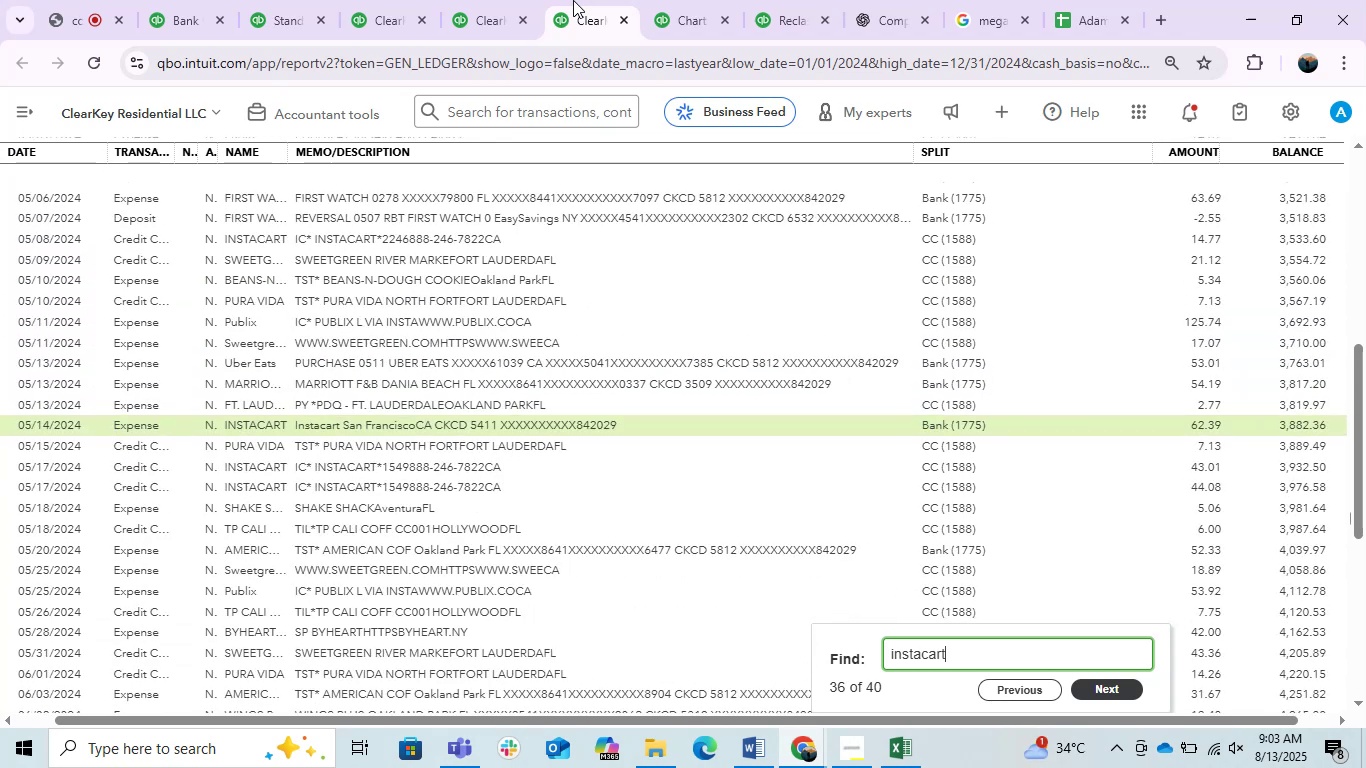 
key(NumpadEnter)
 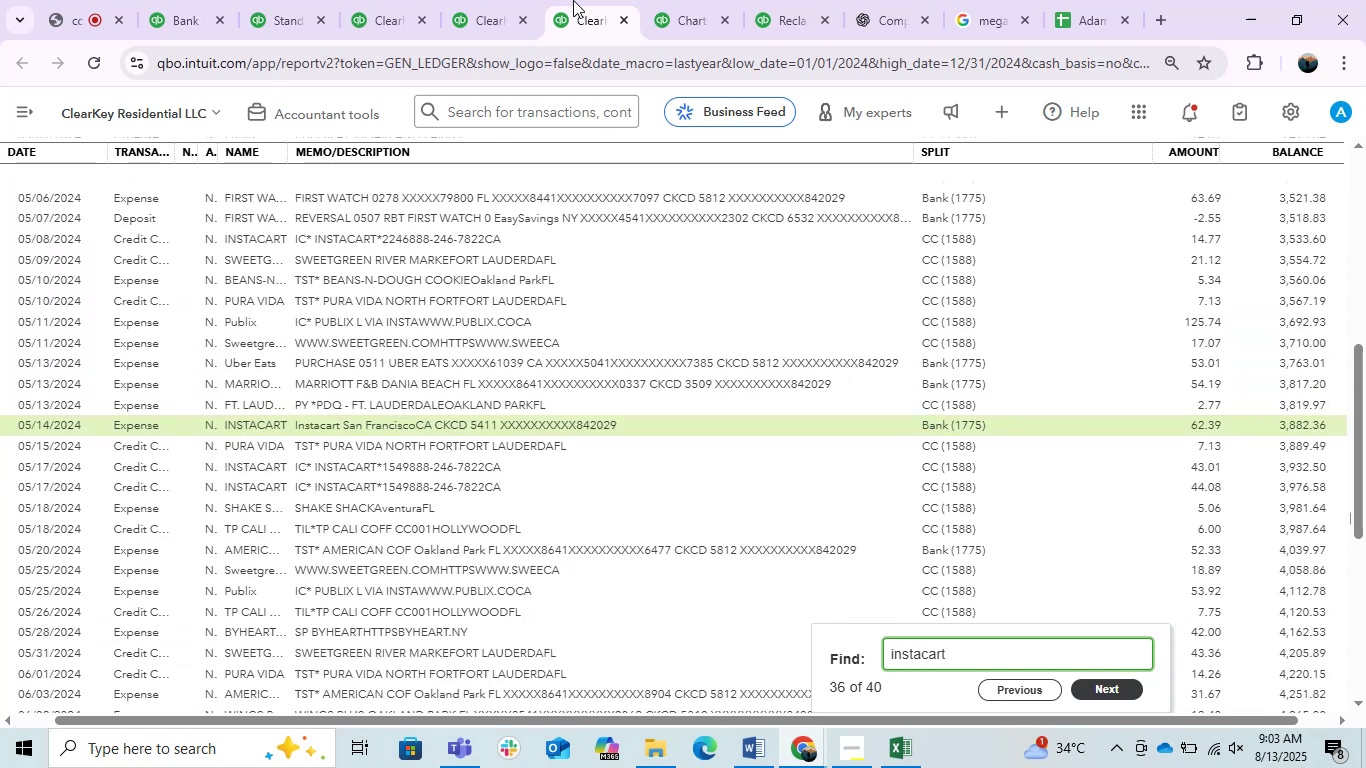 
key(NumpadEnter)
 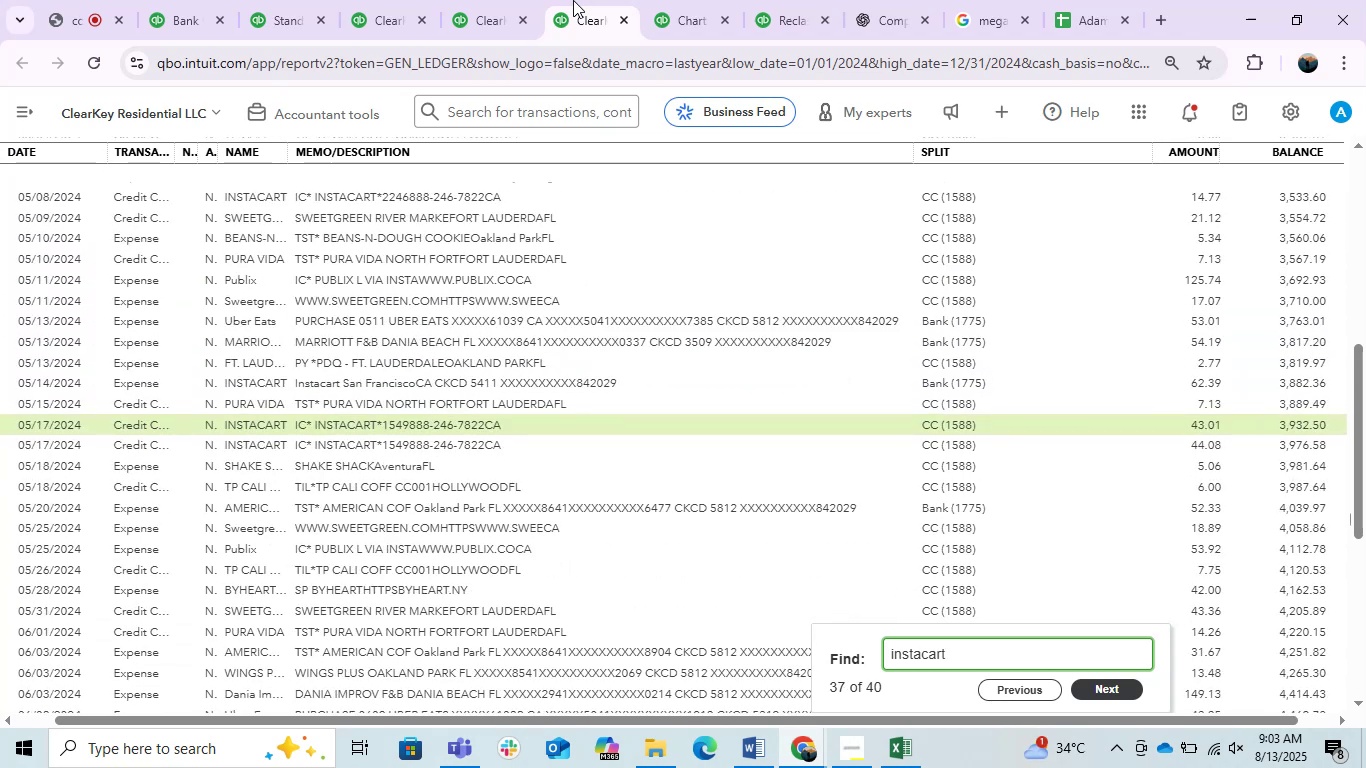 
key(NumpadEnter)
 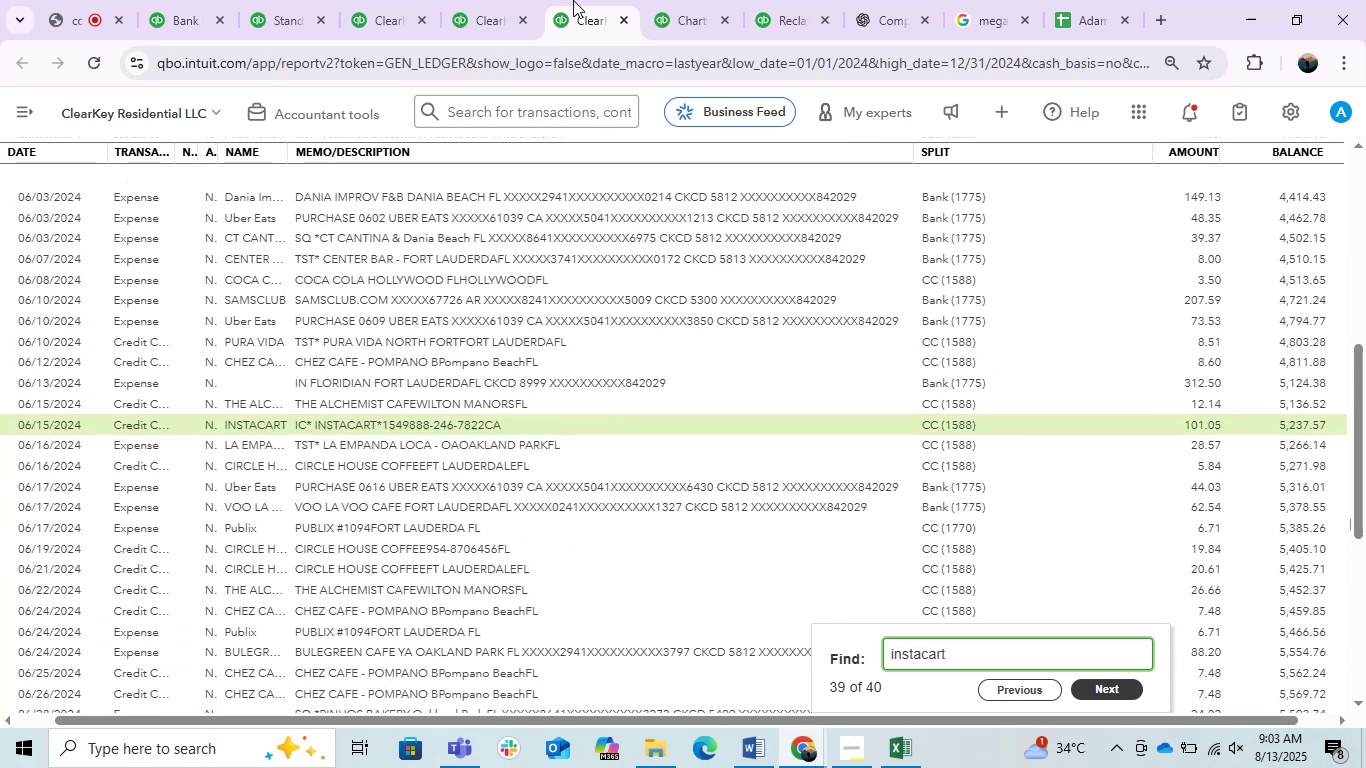 
key(NumpadEnter)
 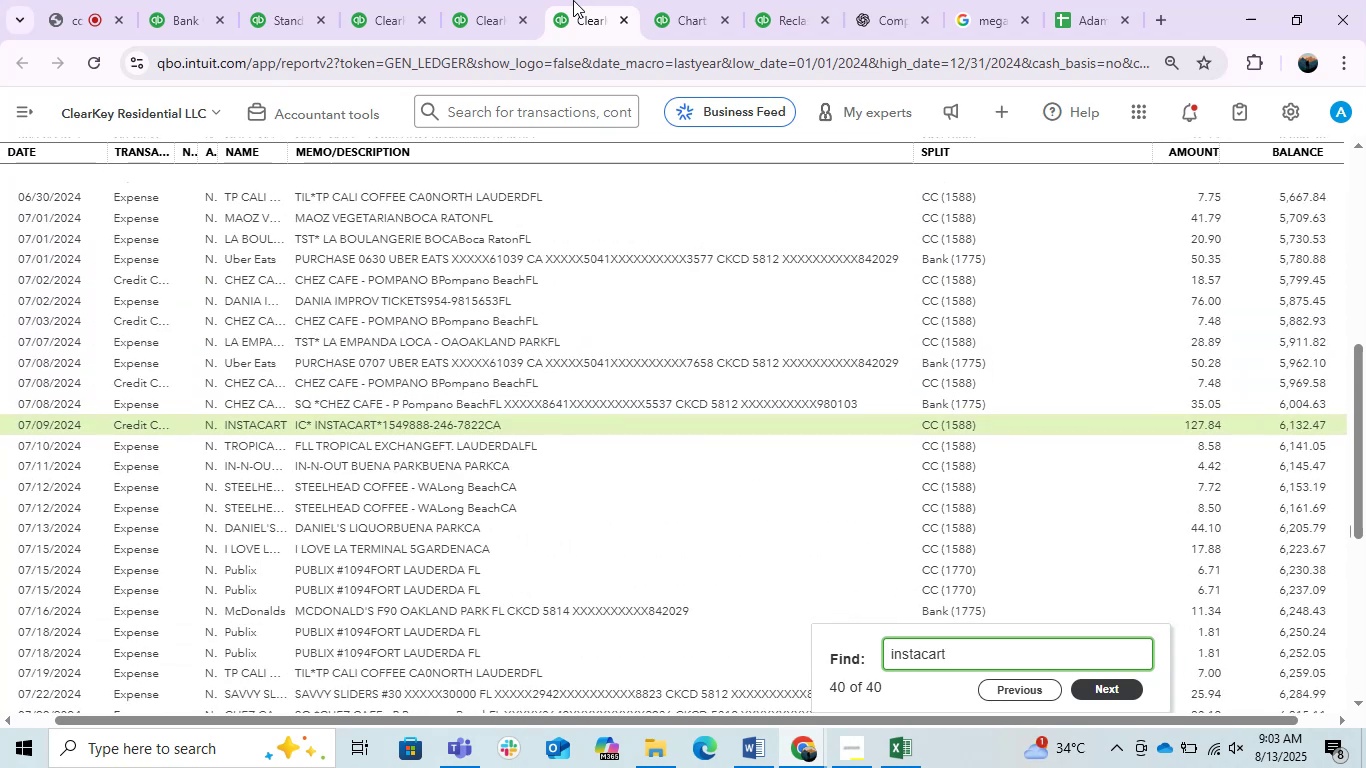 
key(NumpadEnter)
 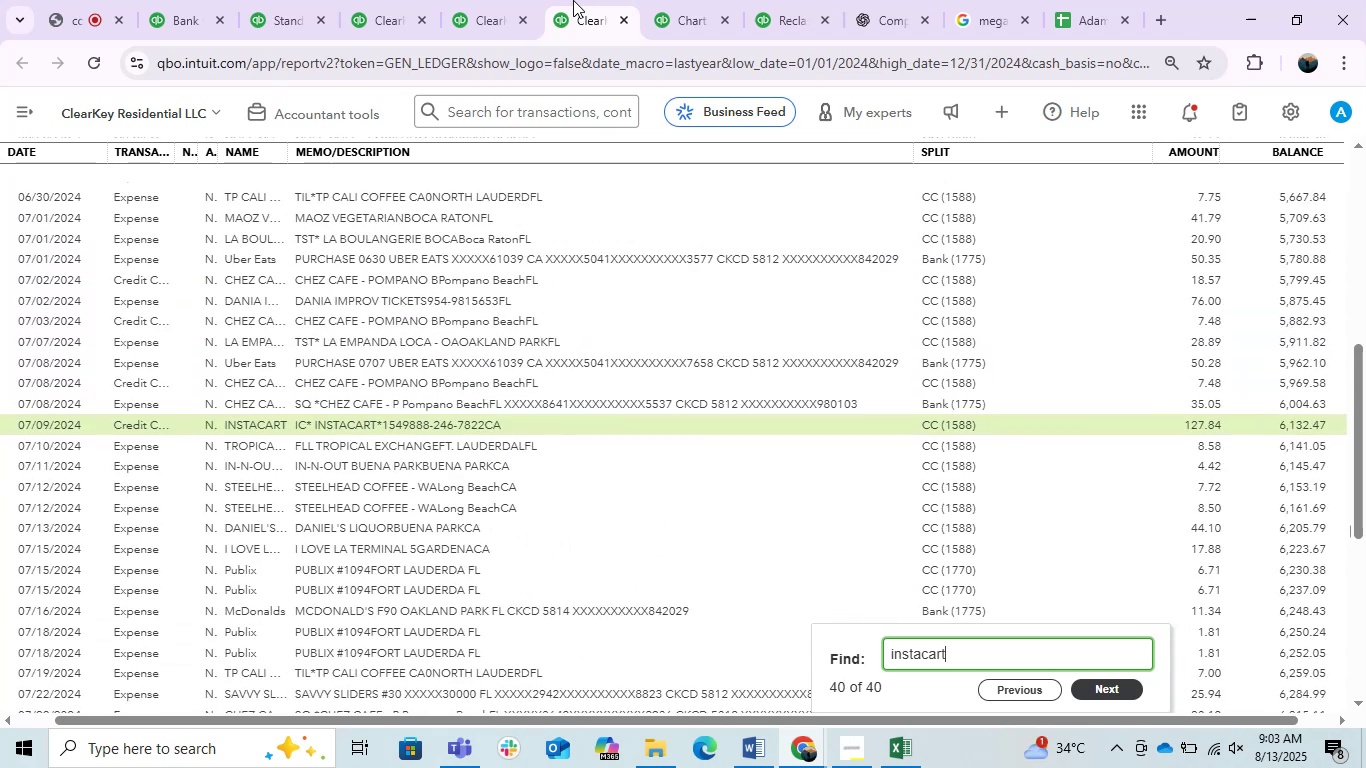 
key(NumpadEnter)
 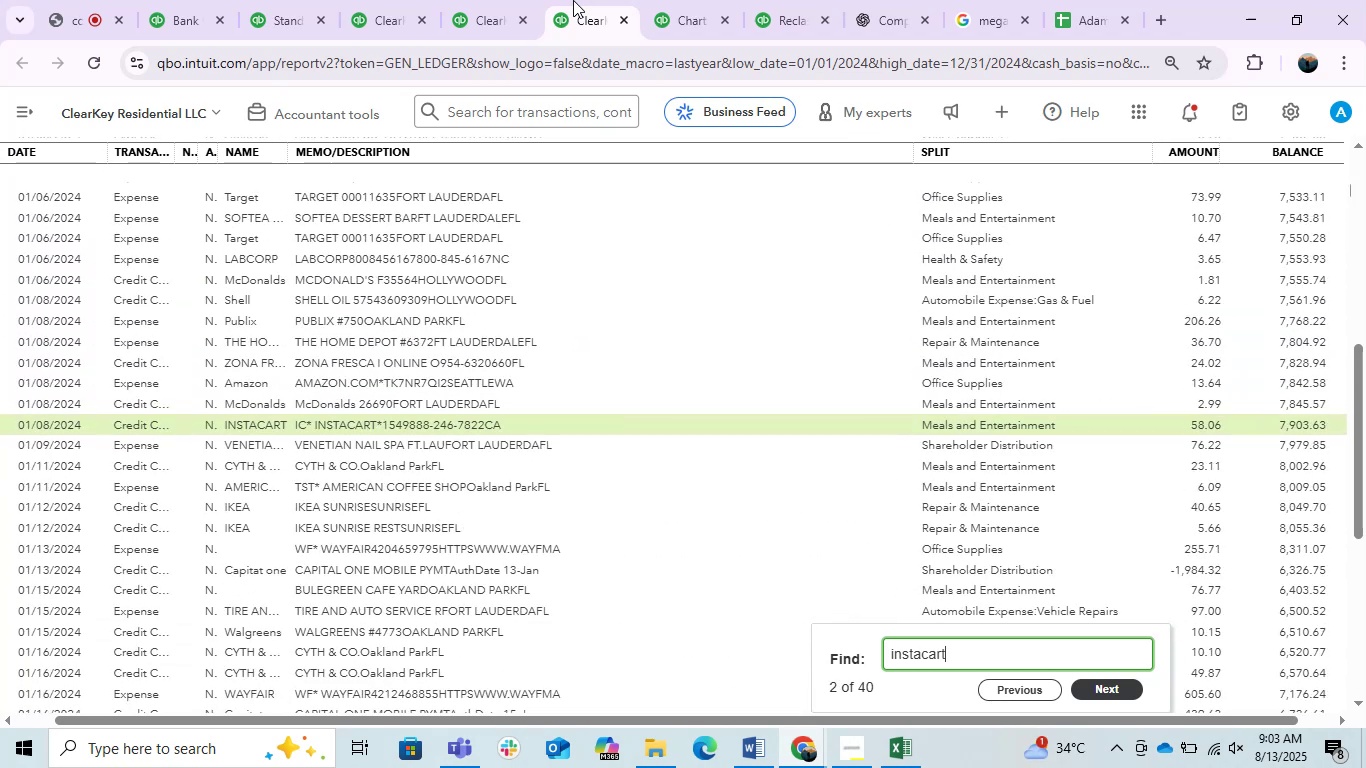 
key(NumpadEnter)
 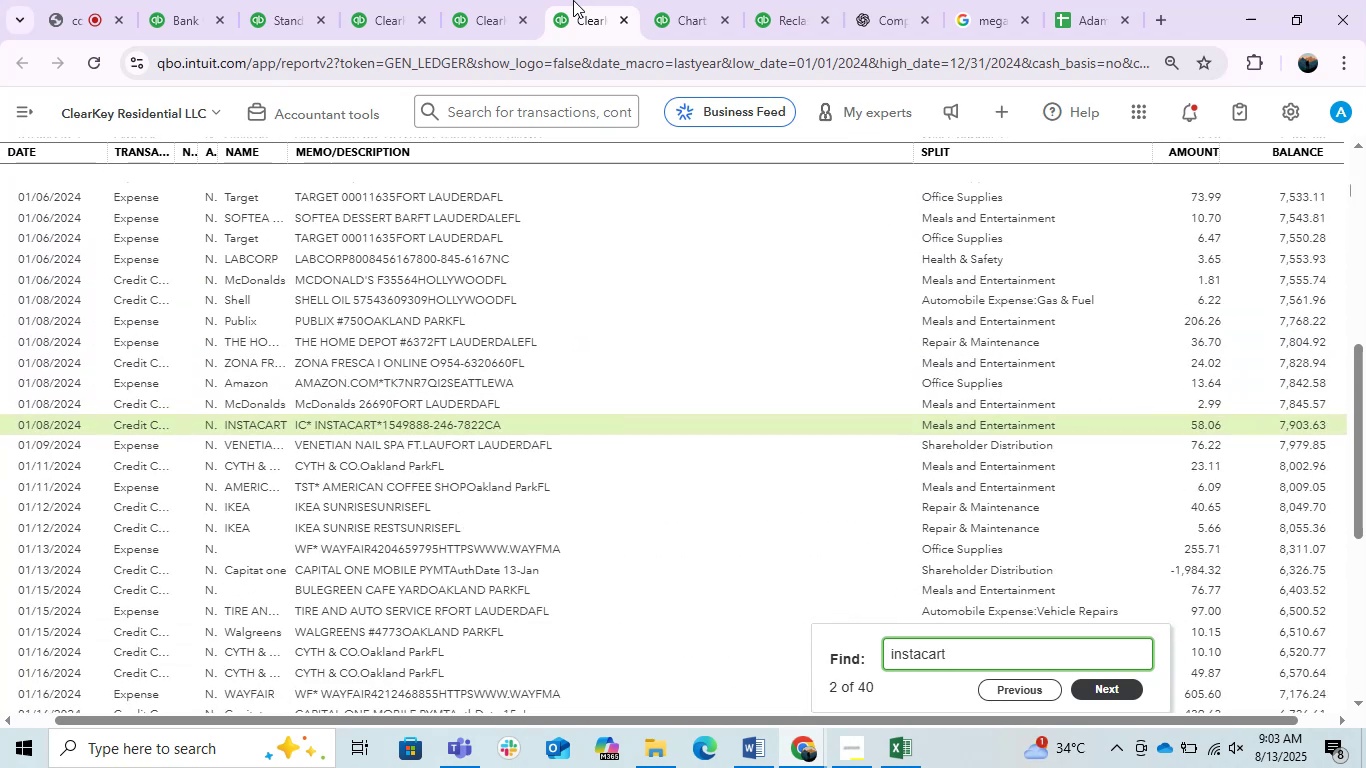 
key(NumpadEnter)
 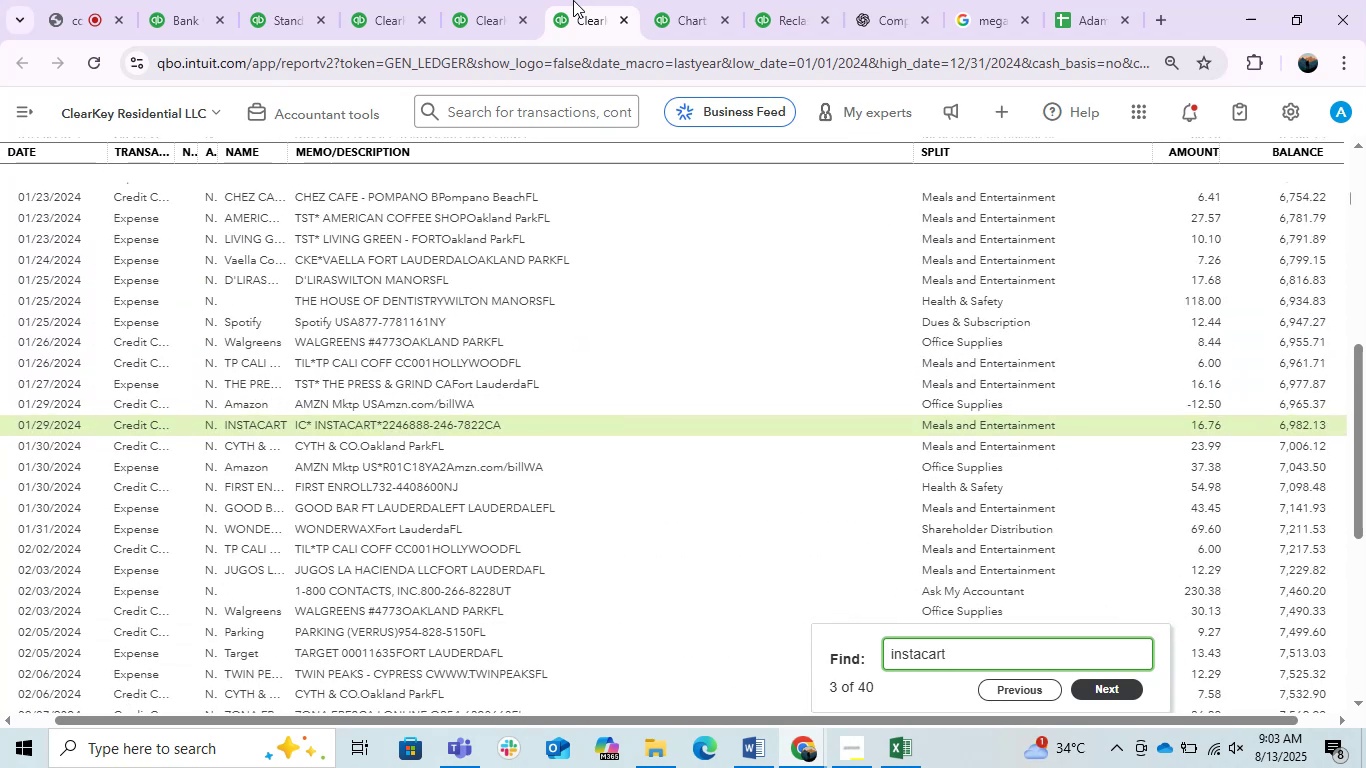 
key(NumpadEnter)
 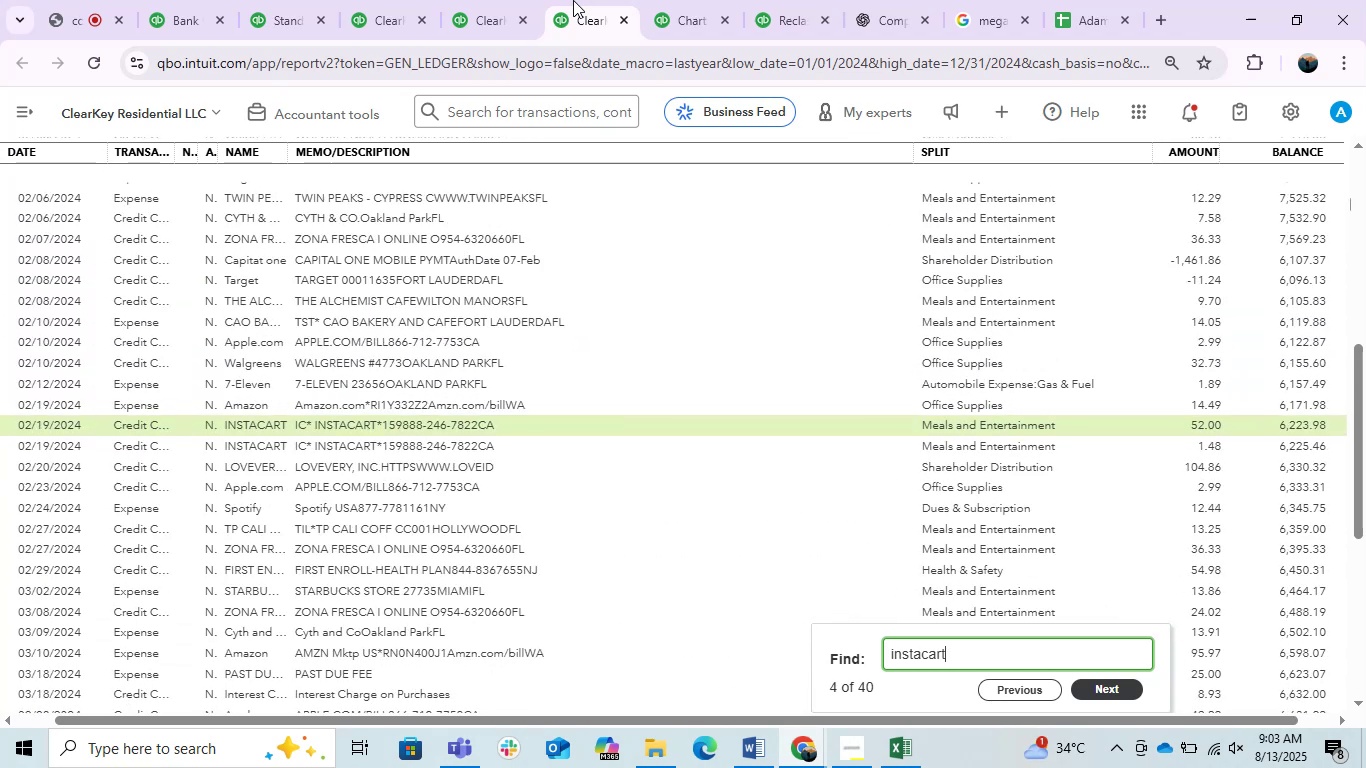 
key(NumpadEnter)
 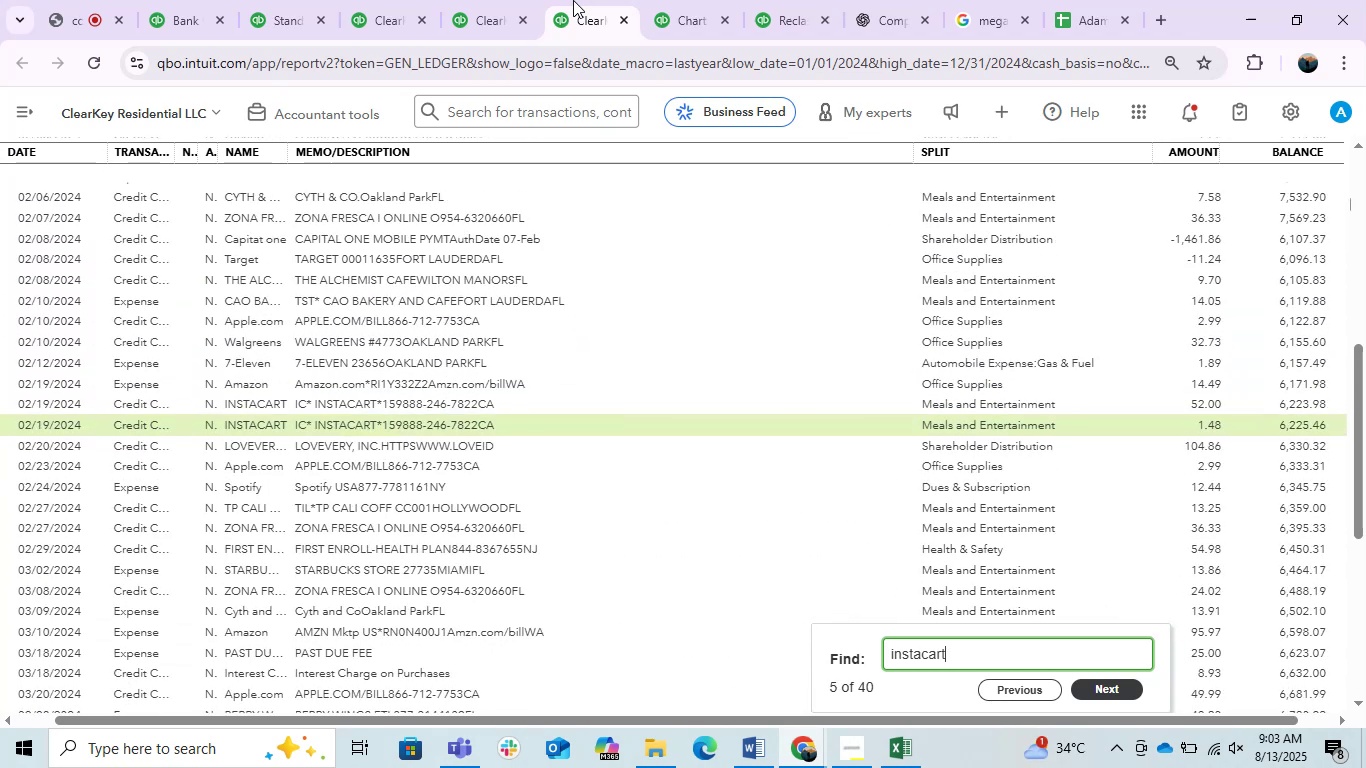 
key(NumpadEnter)
 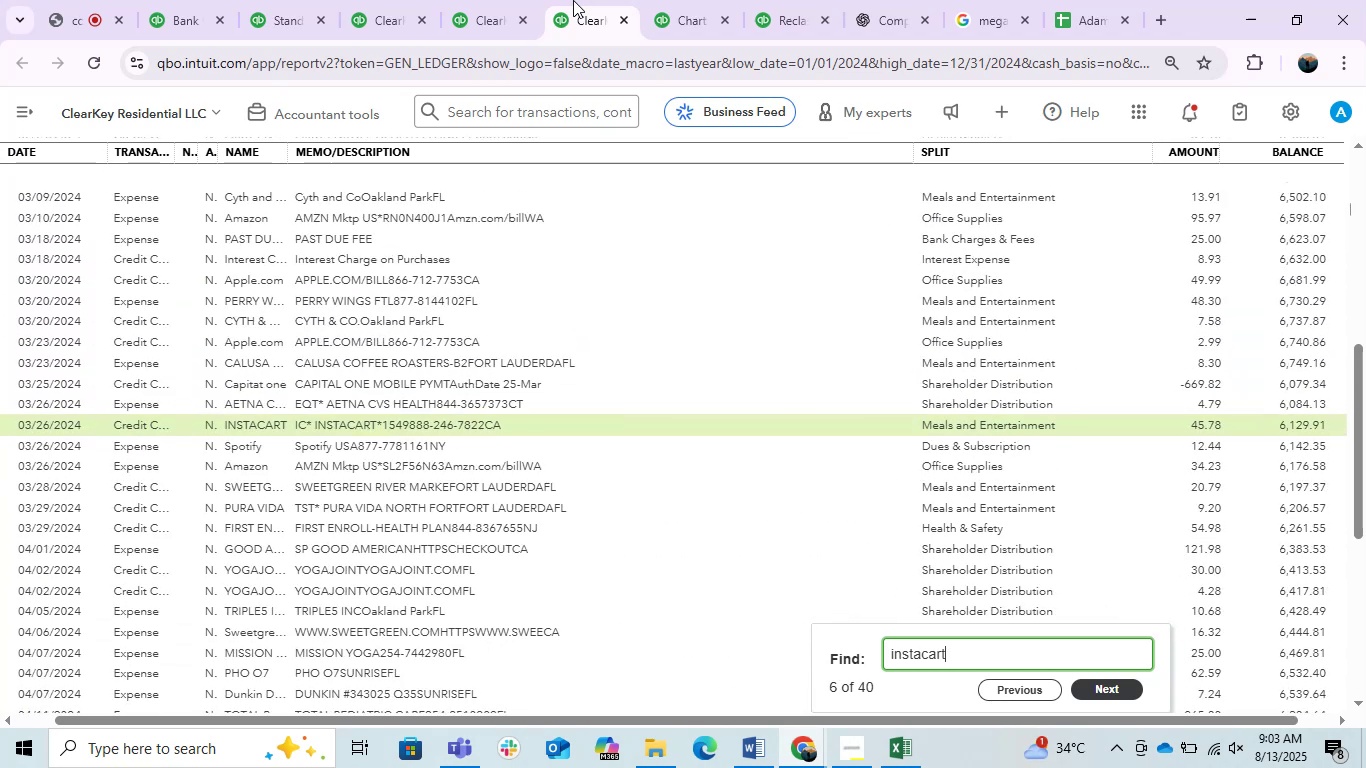 
key(NumpadEnter)
 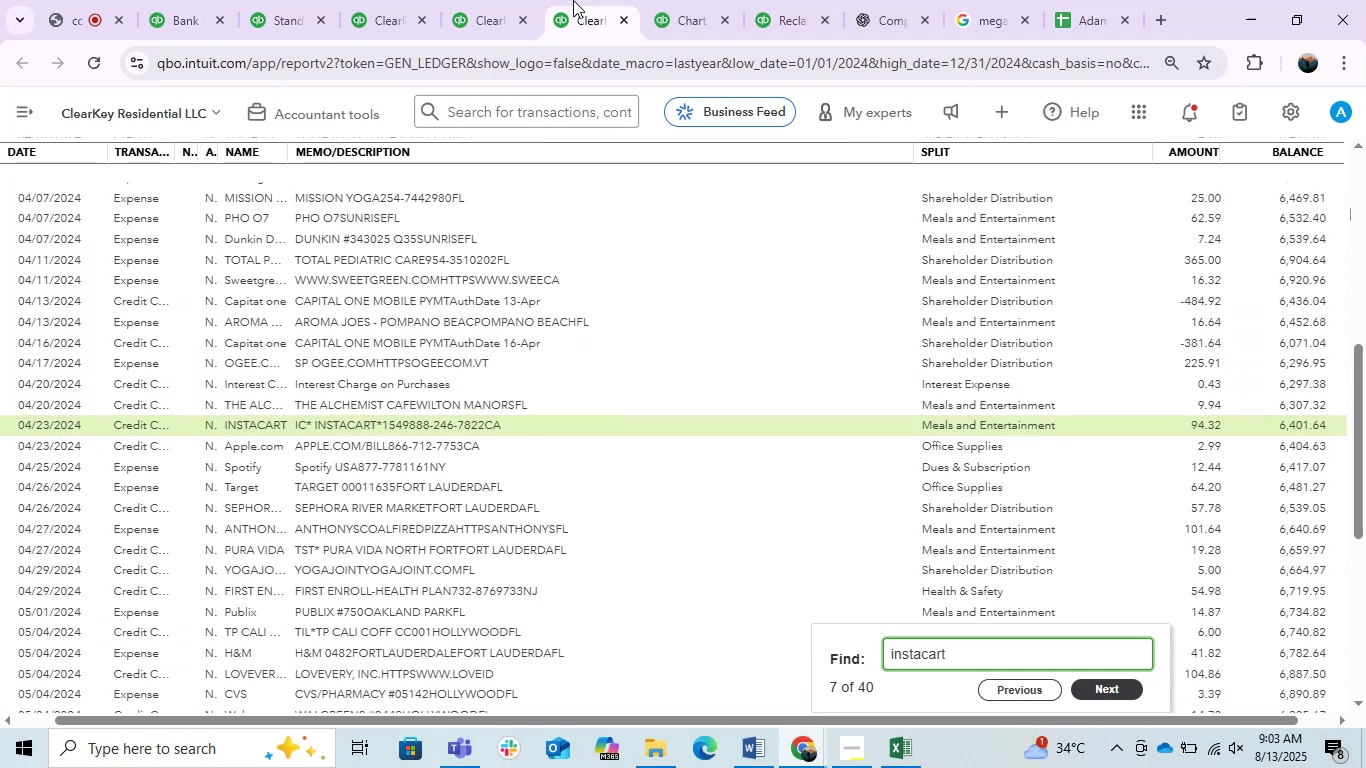 
key(NumpadEnter)
 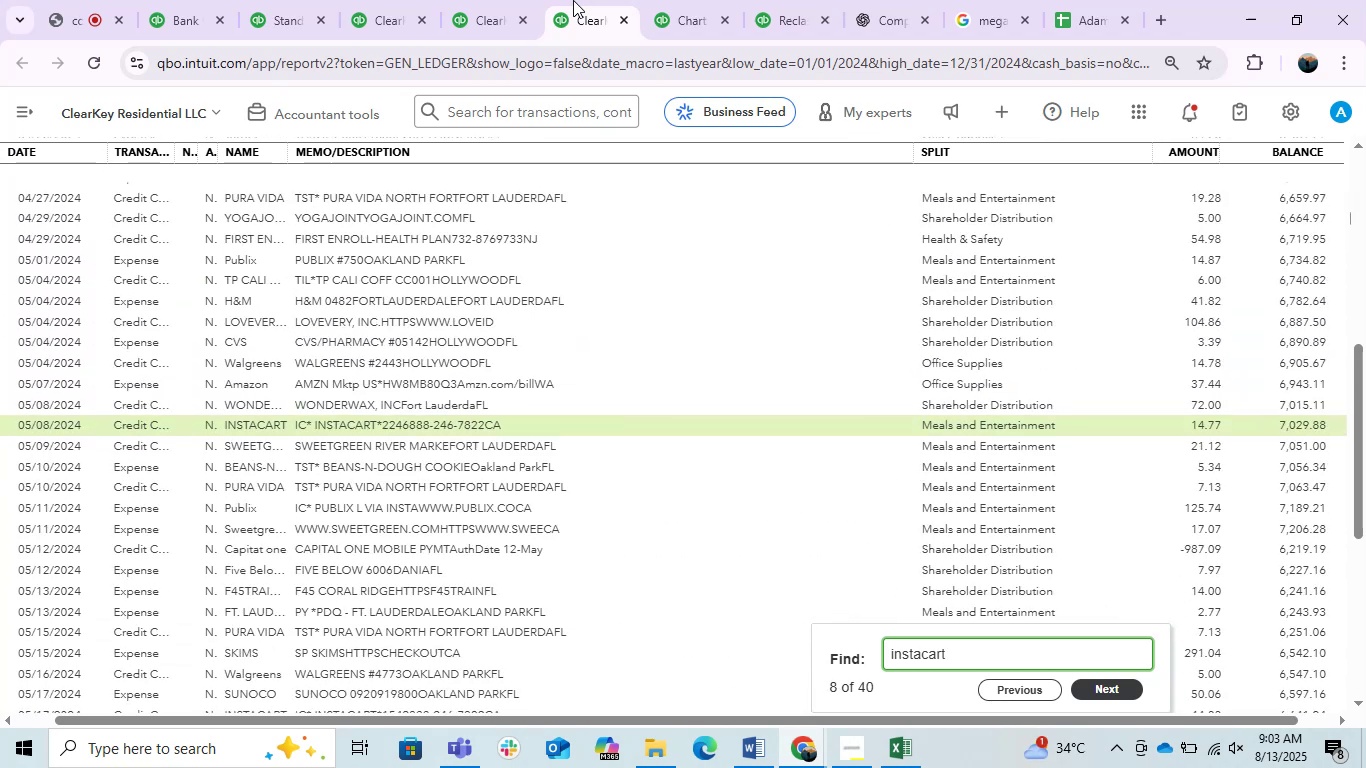 
key(NumpadEnter)
 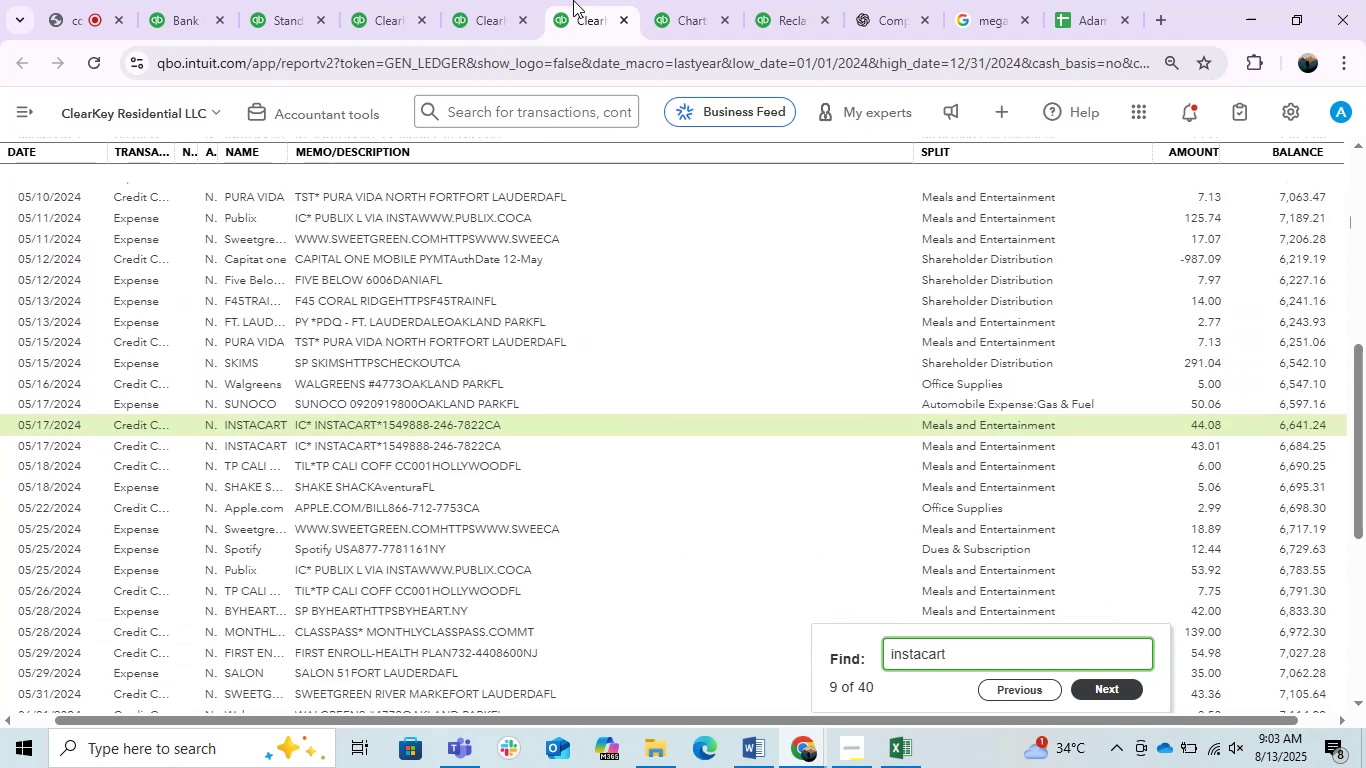 
key(NumpadEnter)
 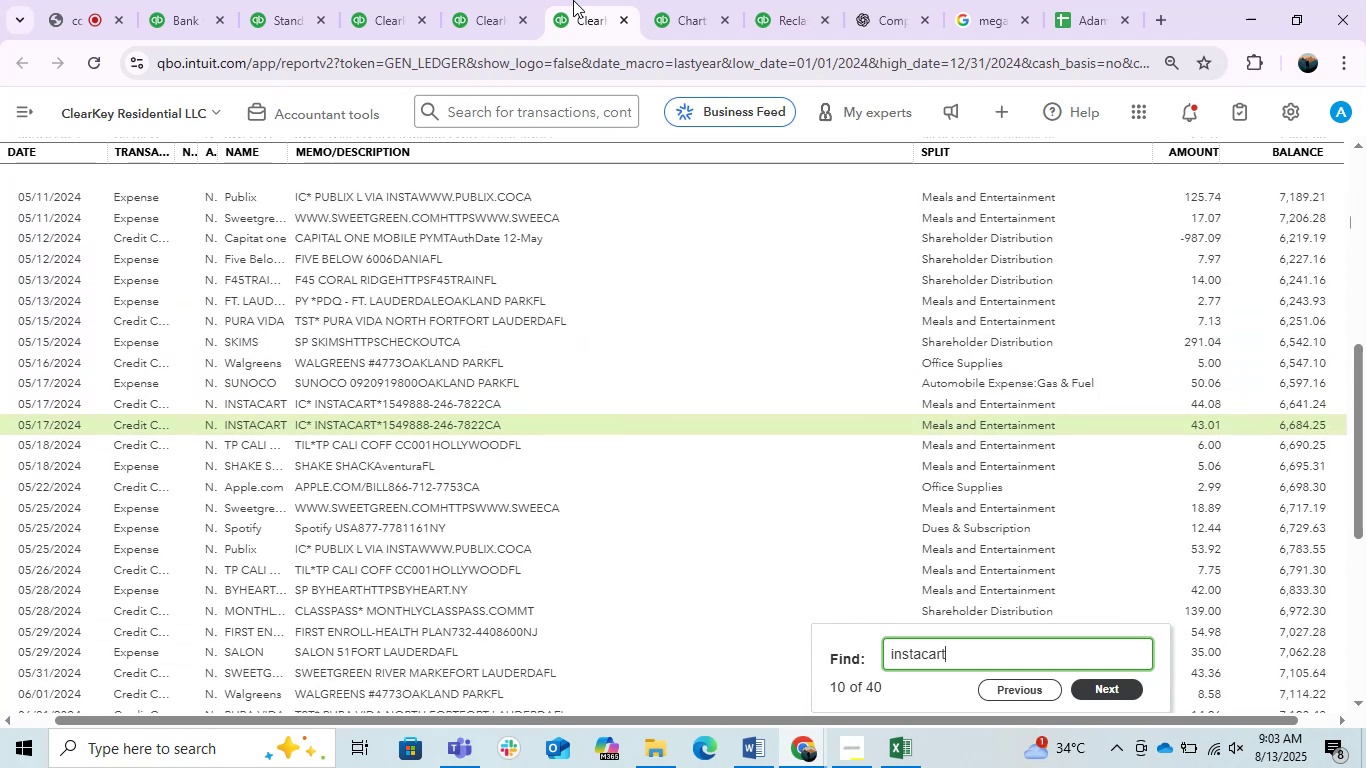 
key(NumpadEnter)
 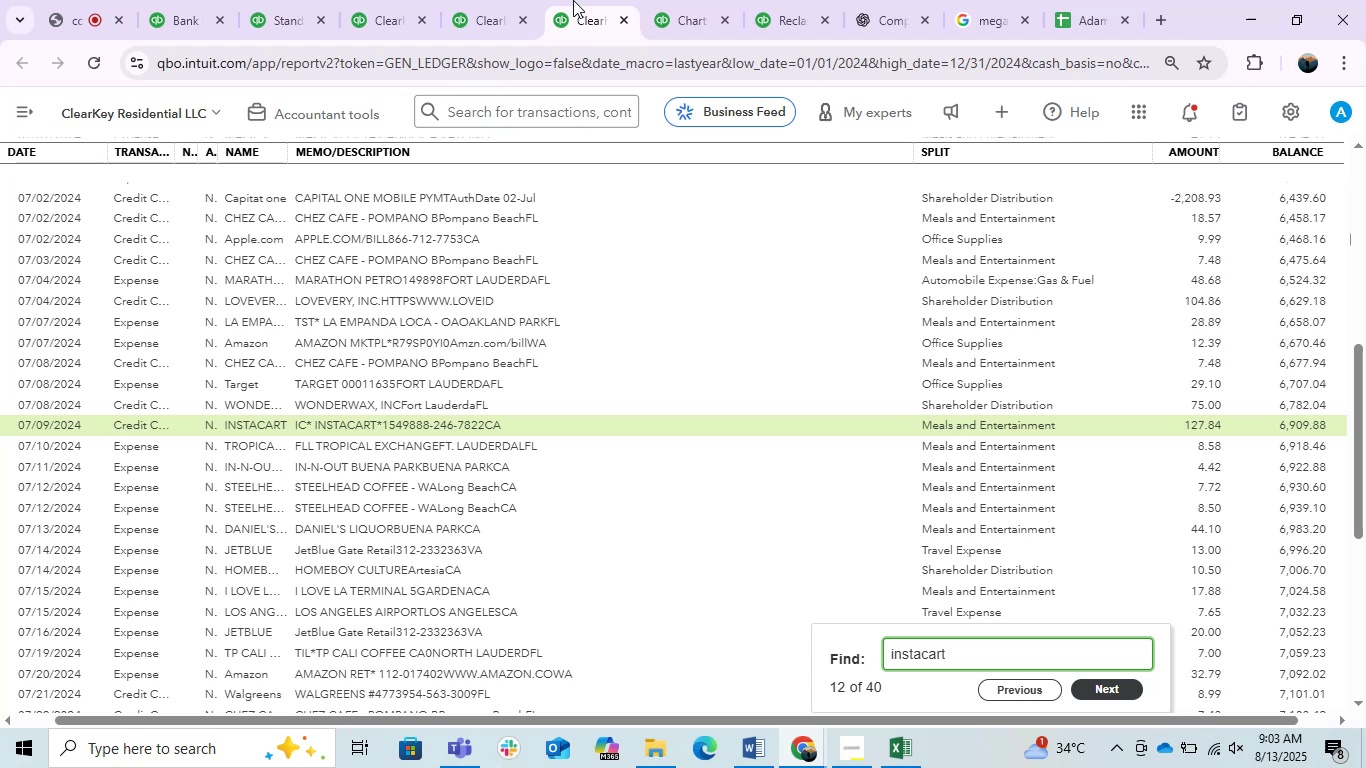 
wait(8.51)
 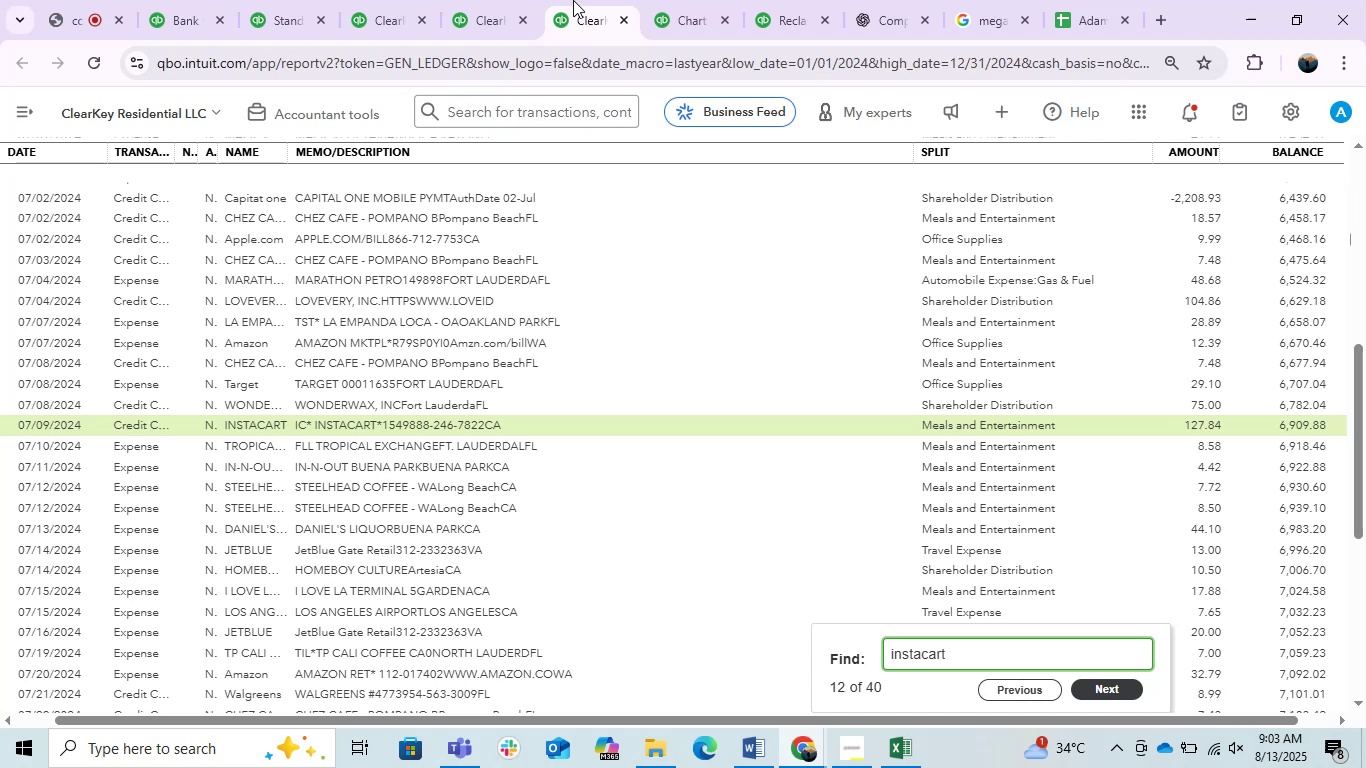 
key(NumpadEnter)
 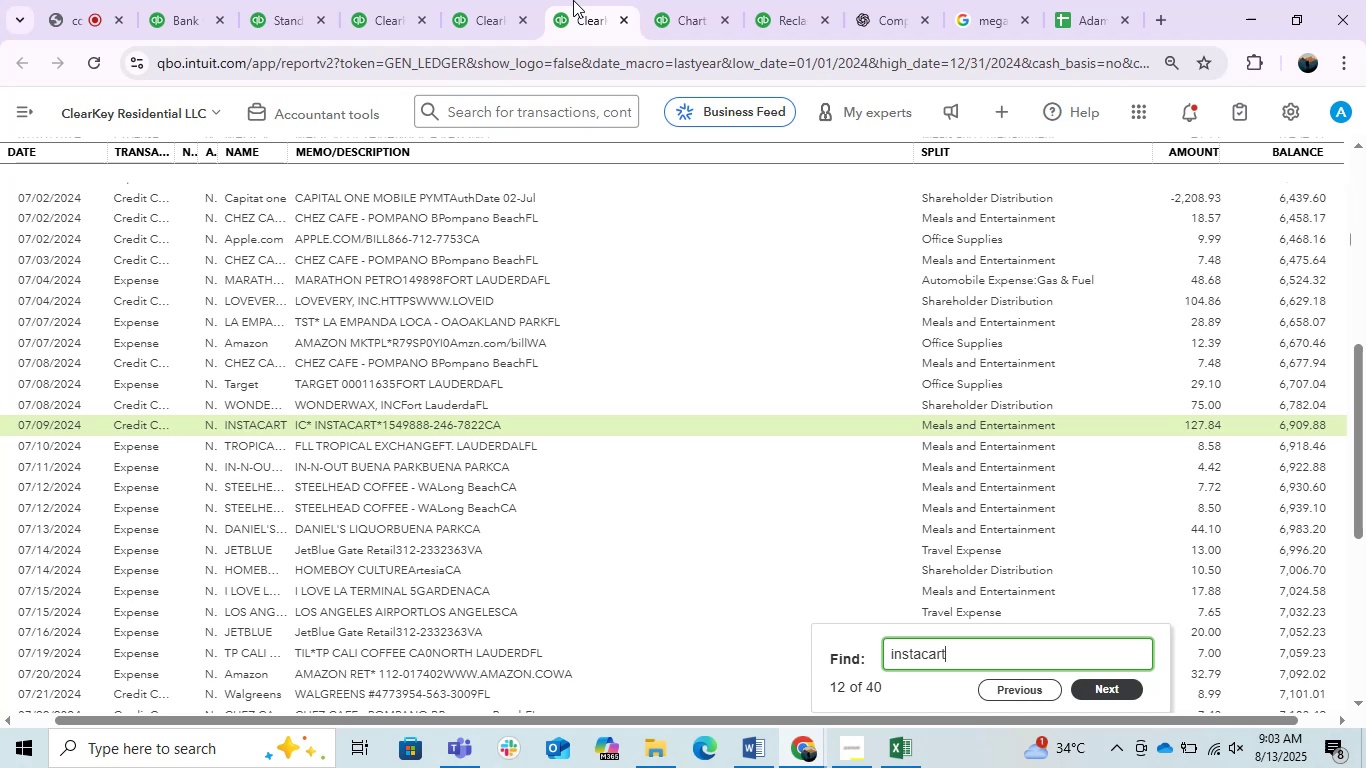 
key(NumpadEnter)
 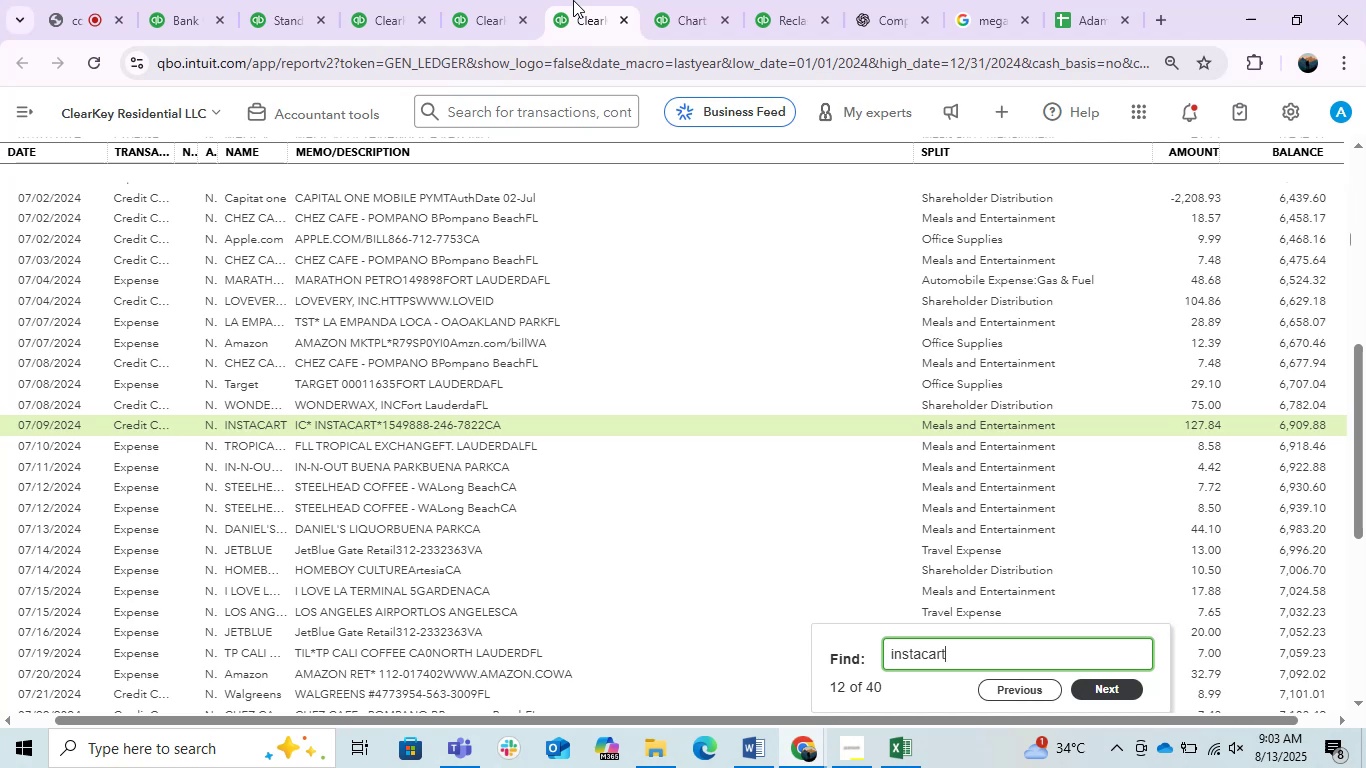 
key(NumpadEnter)
 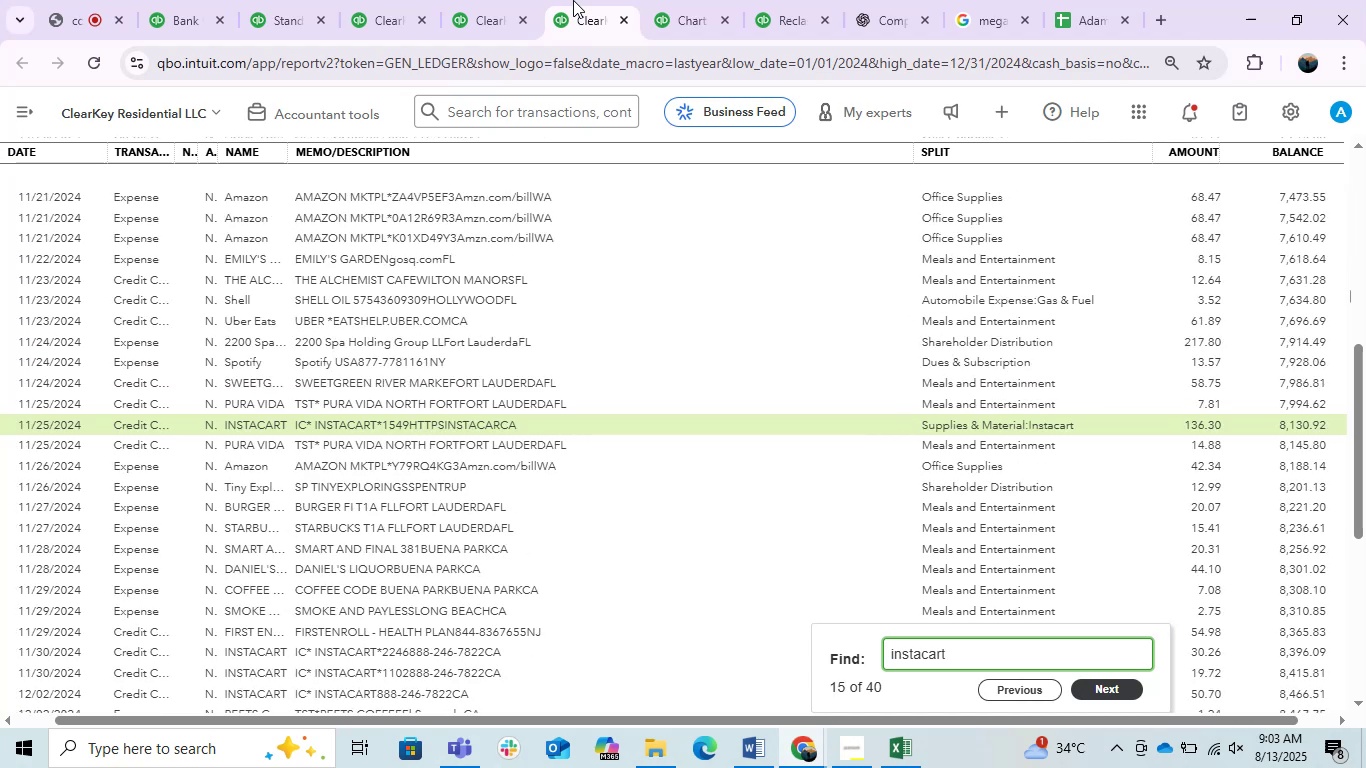 
key(NumpadEnter)
 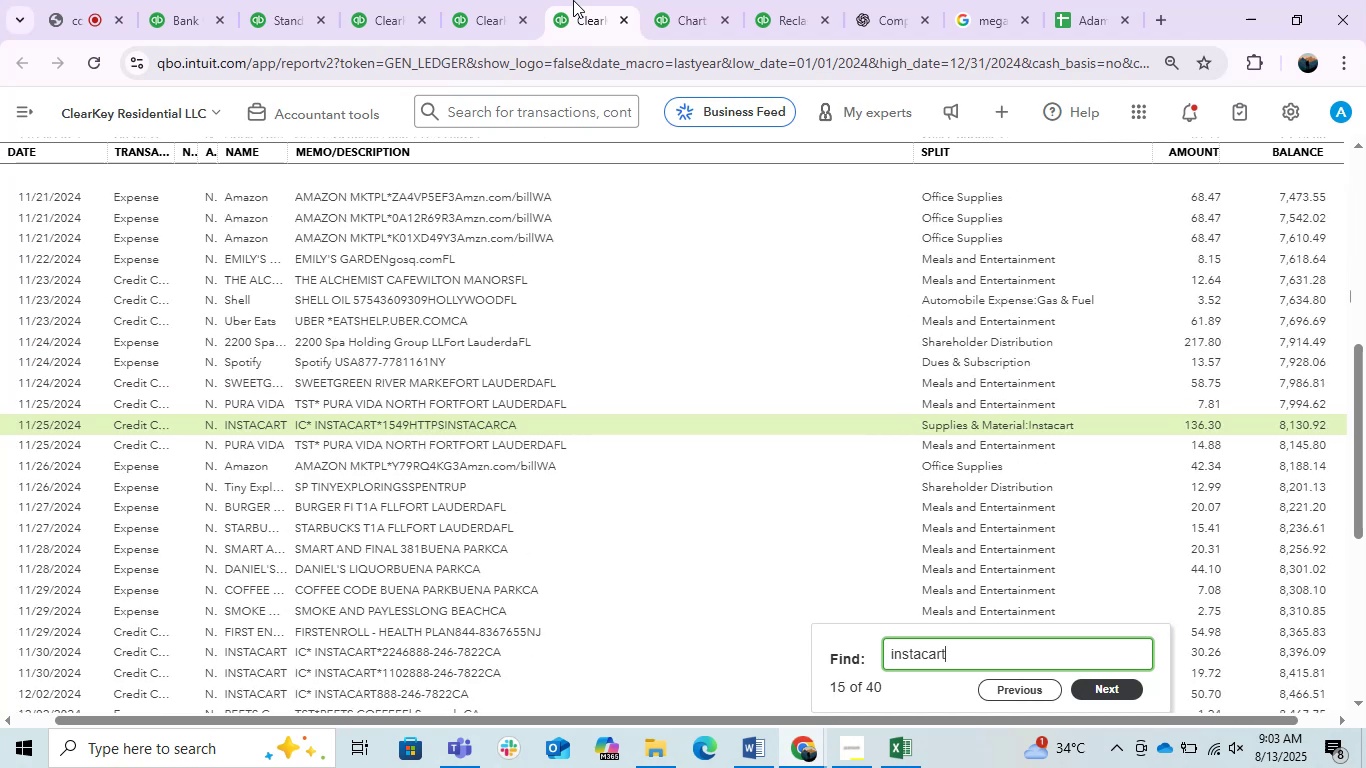 
key(NumpadEnter)
 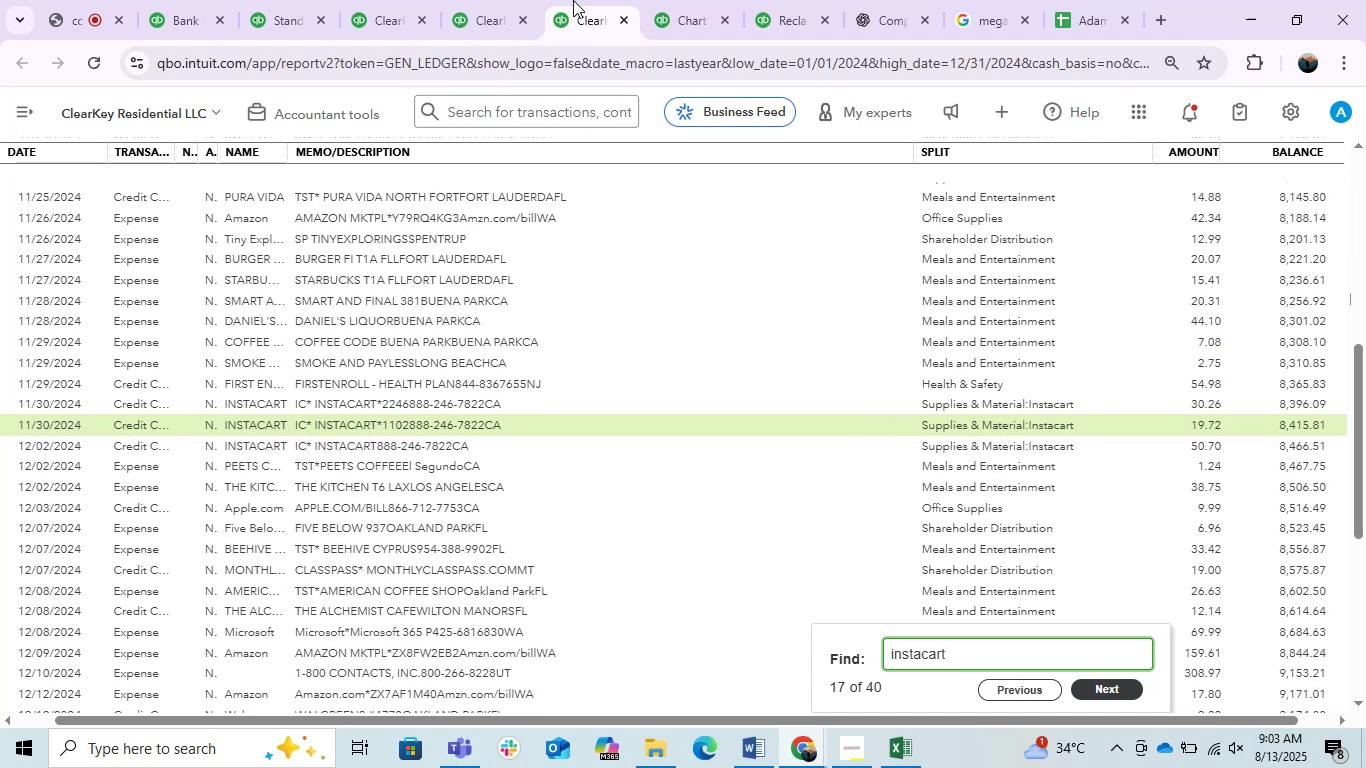 
key(NumpadEnter)
 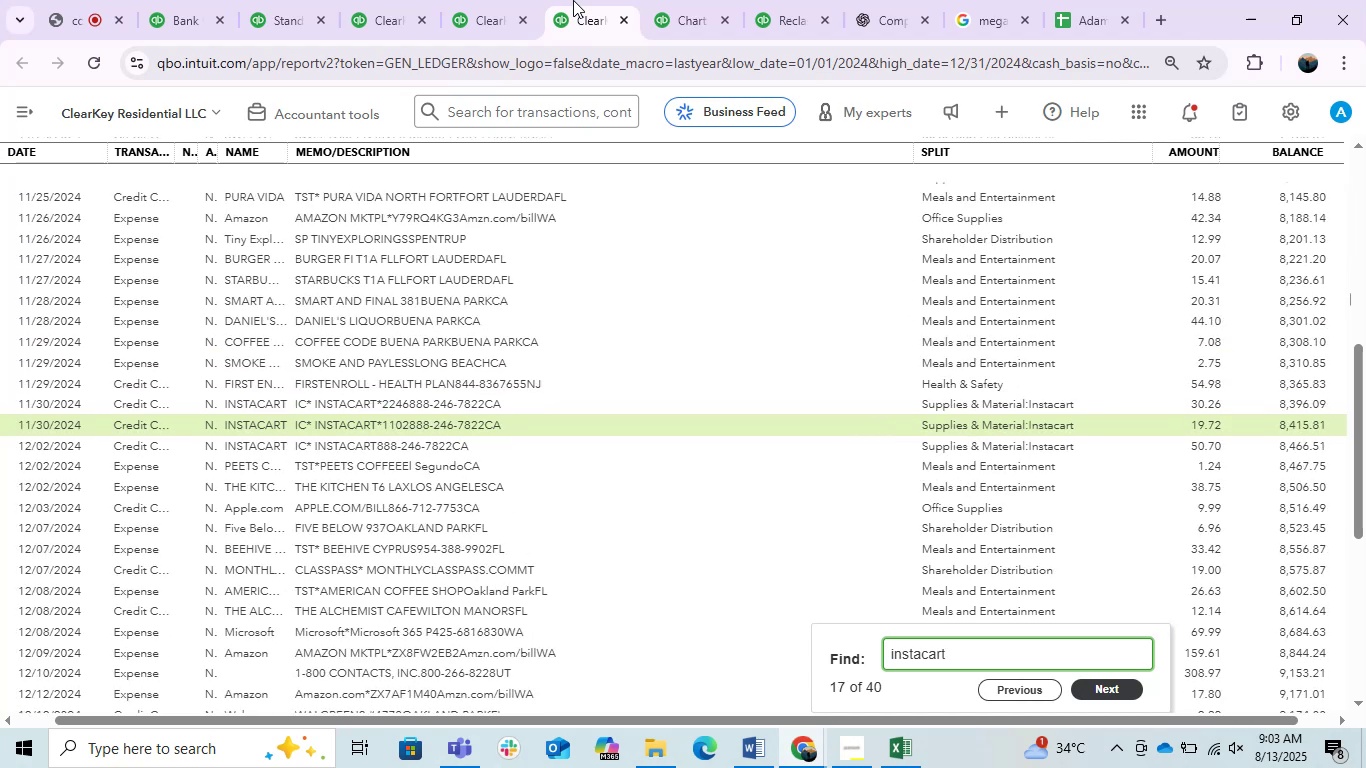 
key(NumpadEnter)
 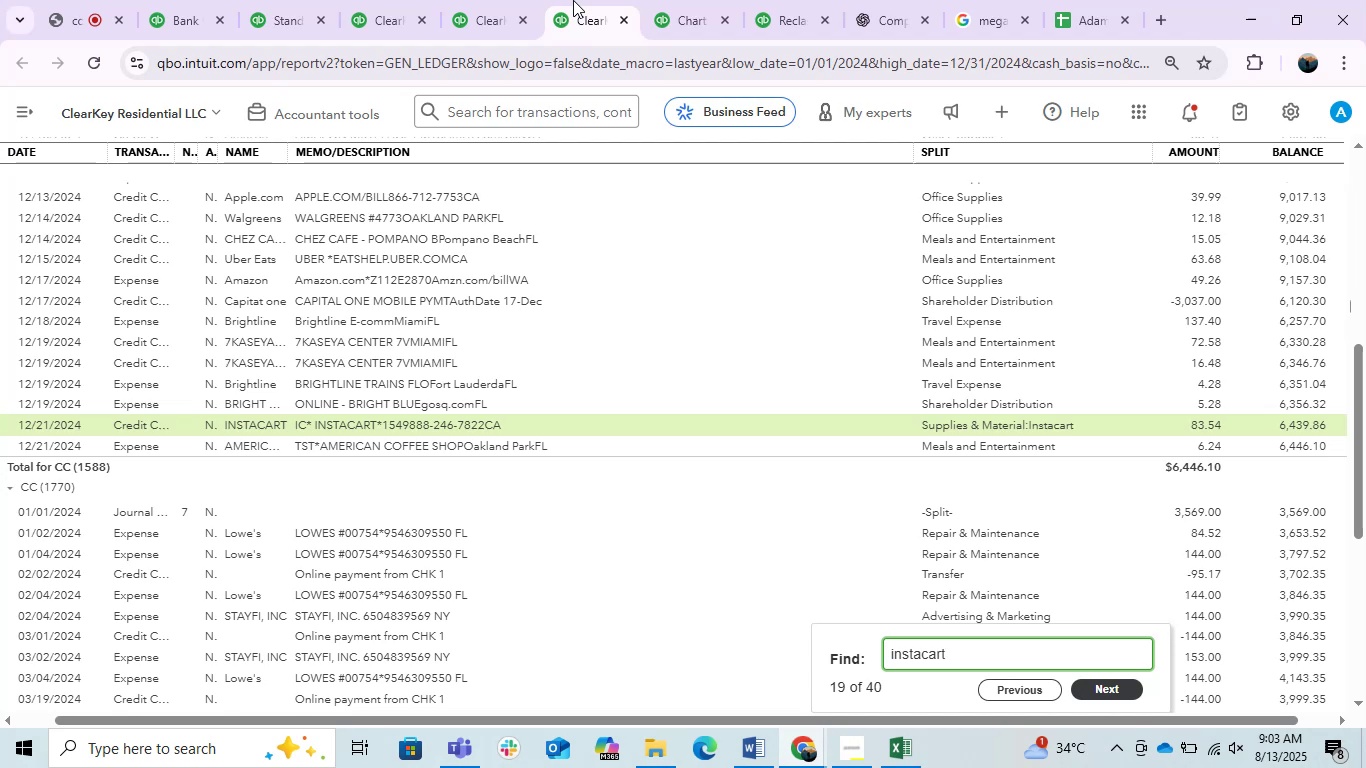 
key(NumpadEnter)
 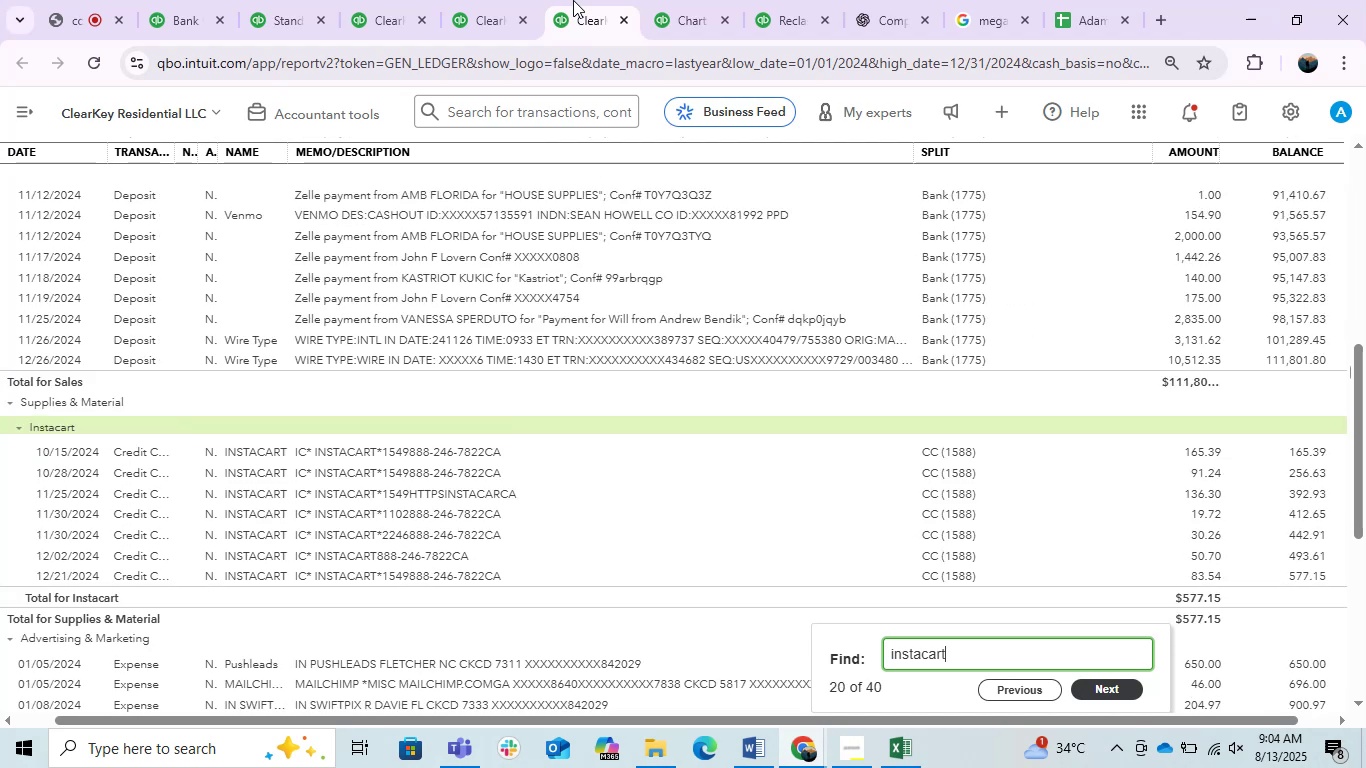 
key(NumpadEnter)
 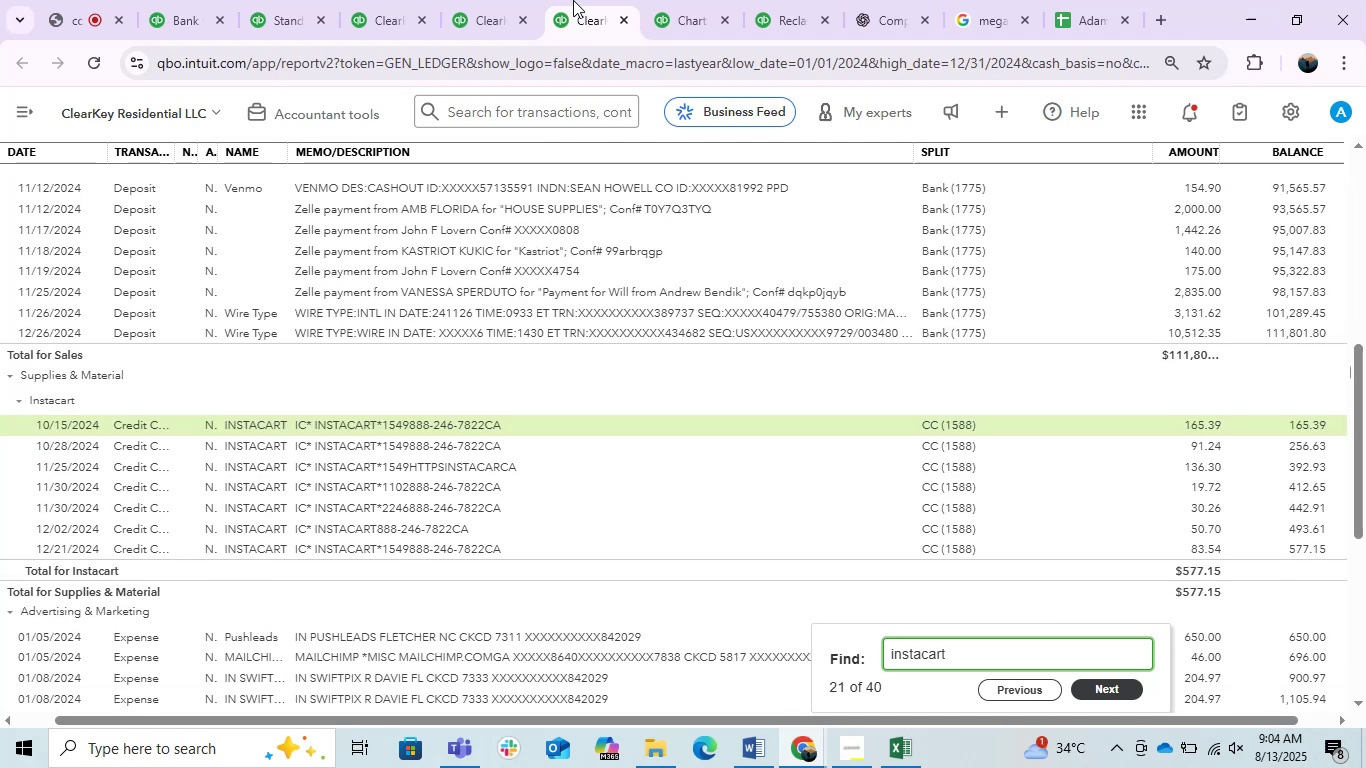 
key(NumpadEnter)
 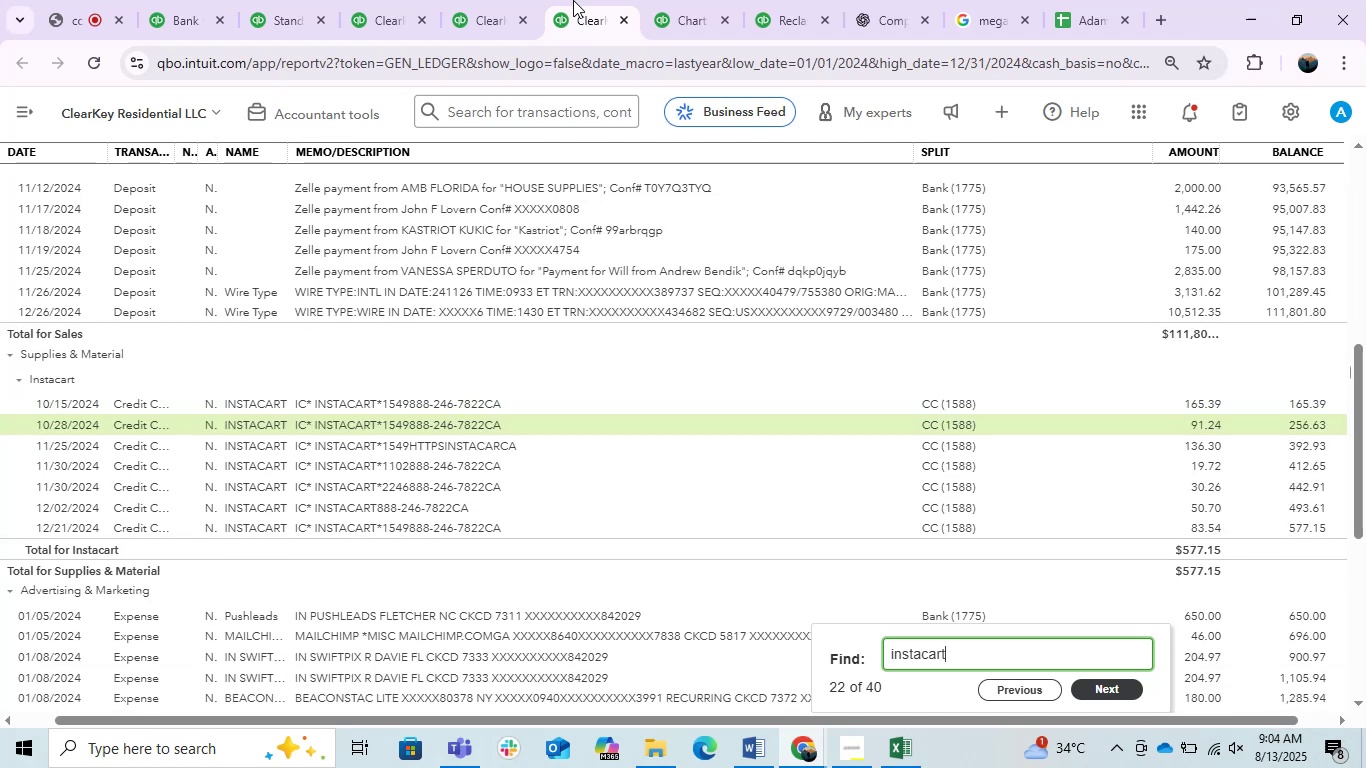 
key(NumpadEnter)
 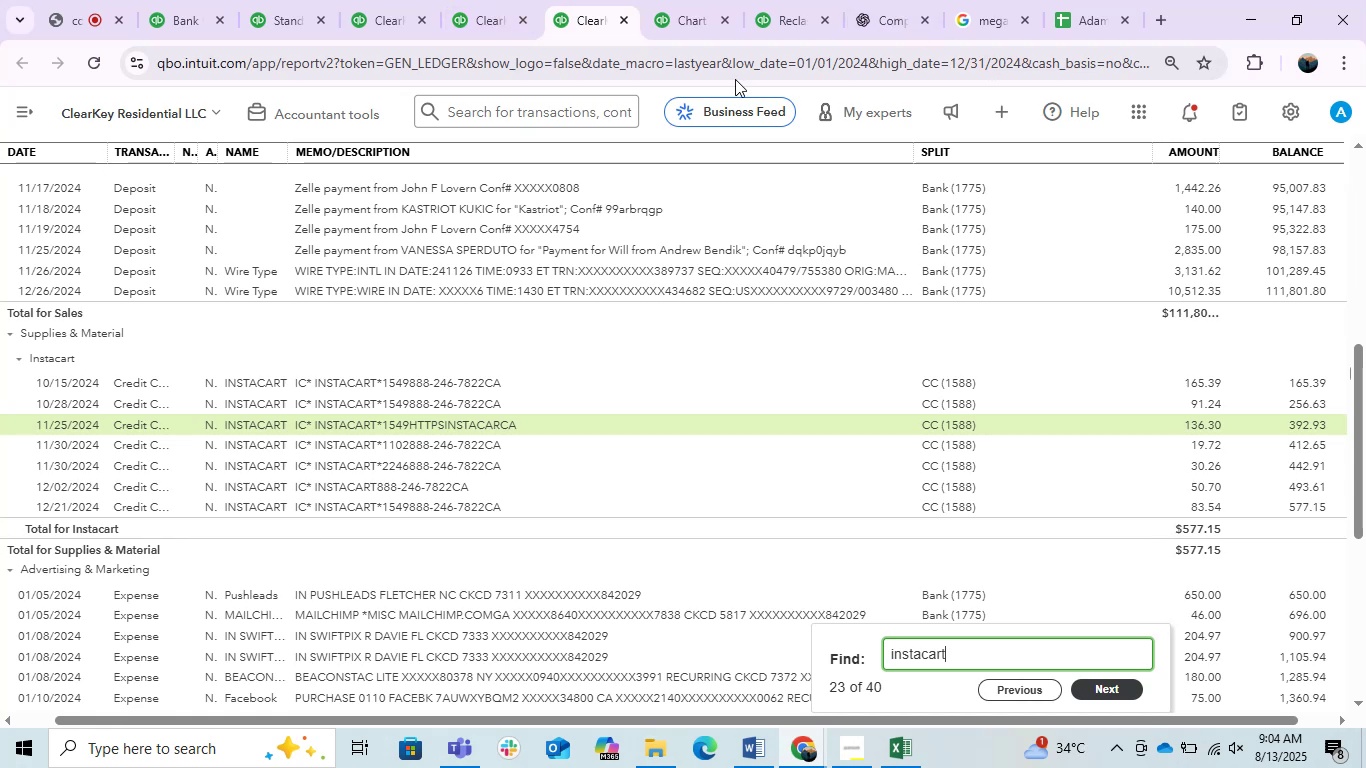 
wait(35.26)
 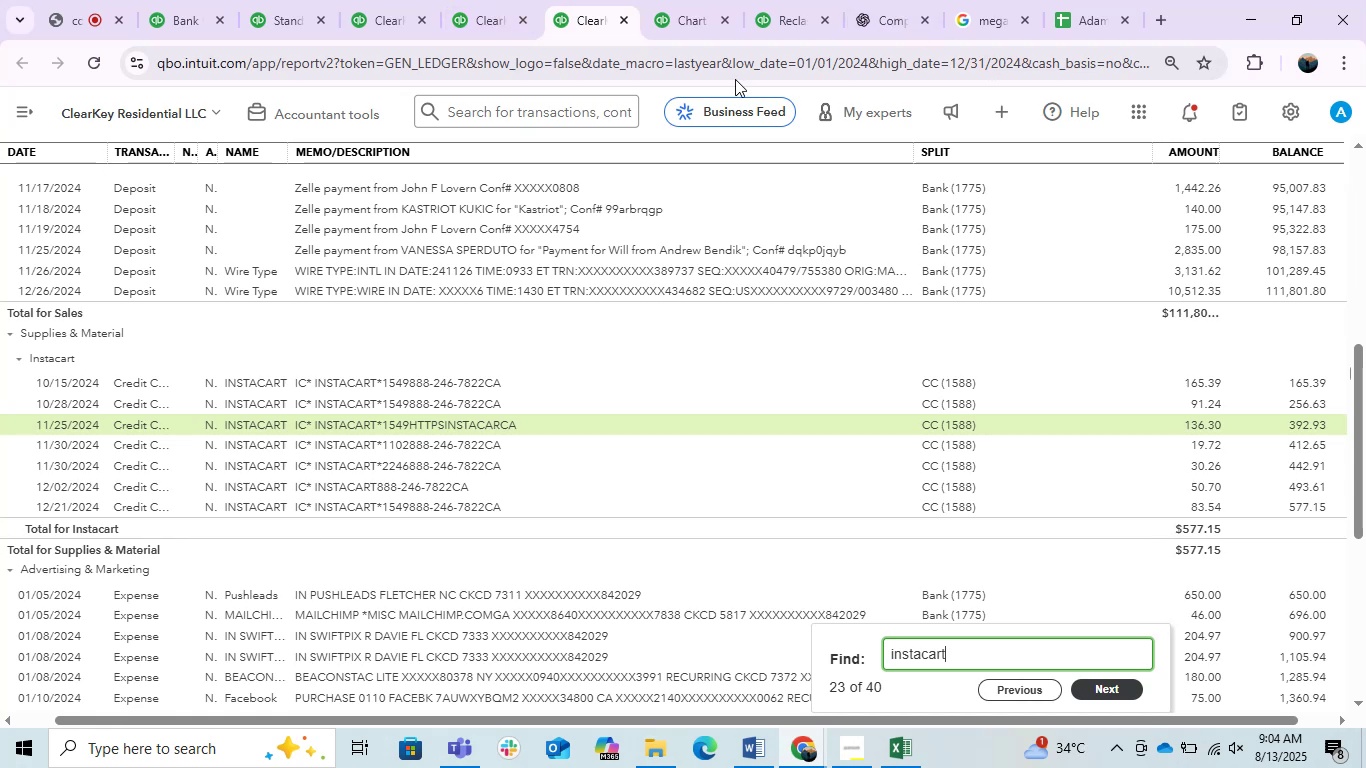 
scroll: coordinate [906, 418], scroll_direction: down, amount: 6.0
 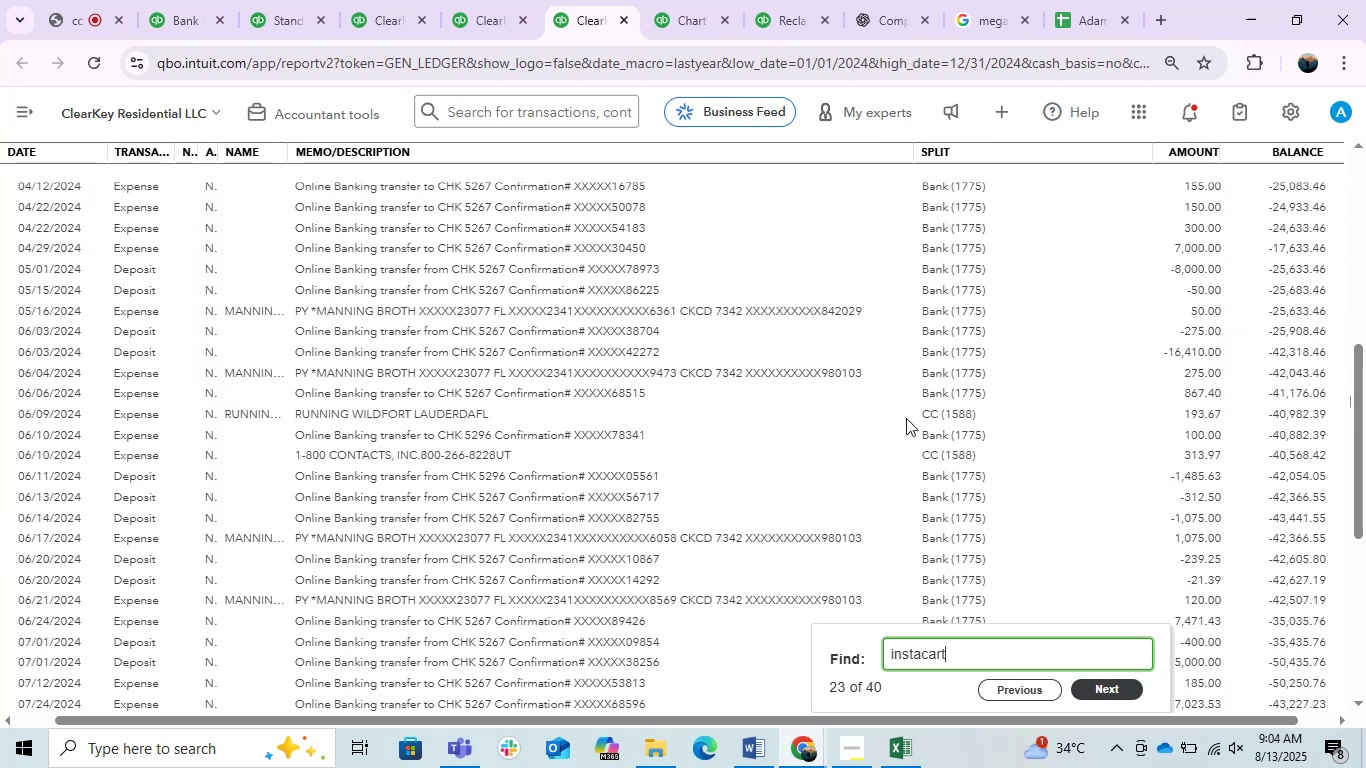 
scroll: coordinate [906, 418], scroll_direction: up, amount: 4.0
 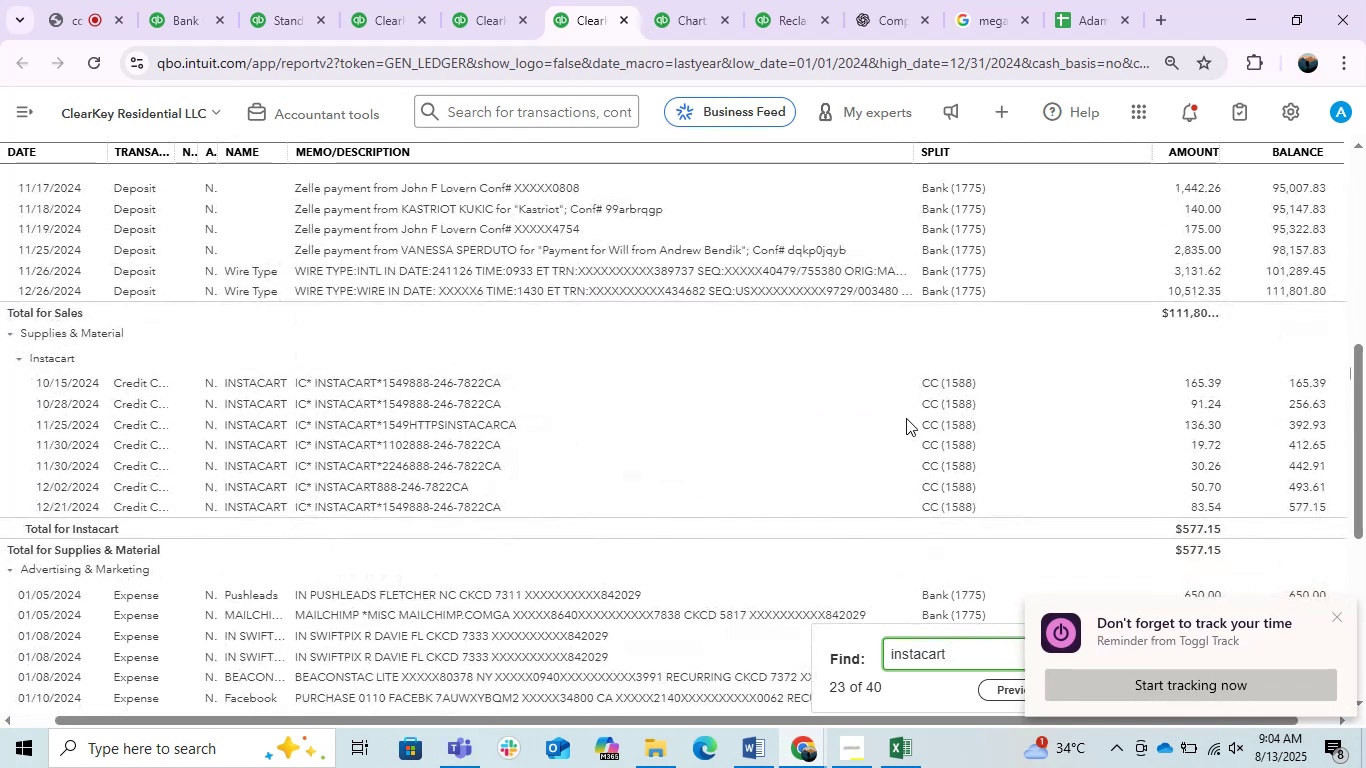 
scroll: coordinate [906, 418], scroll_direction: none, amount: 0.0
 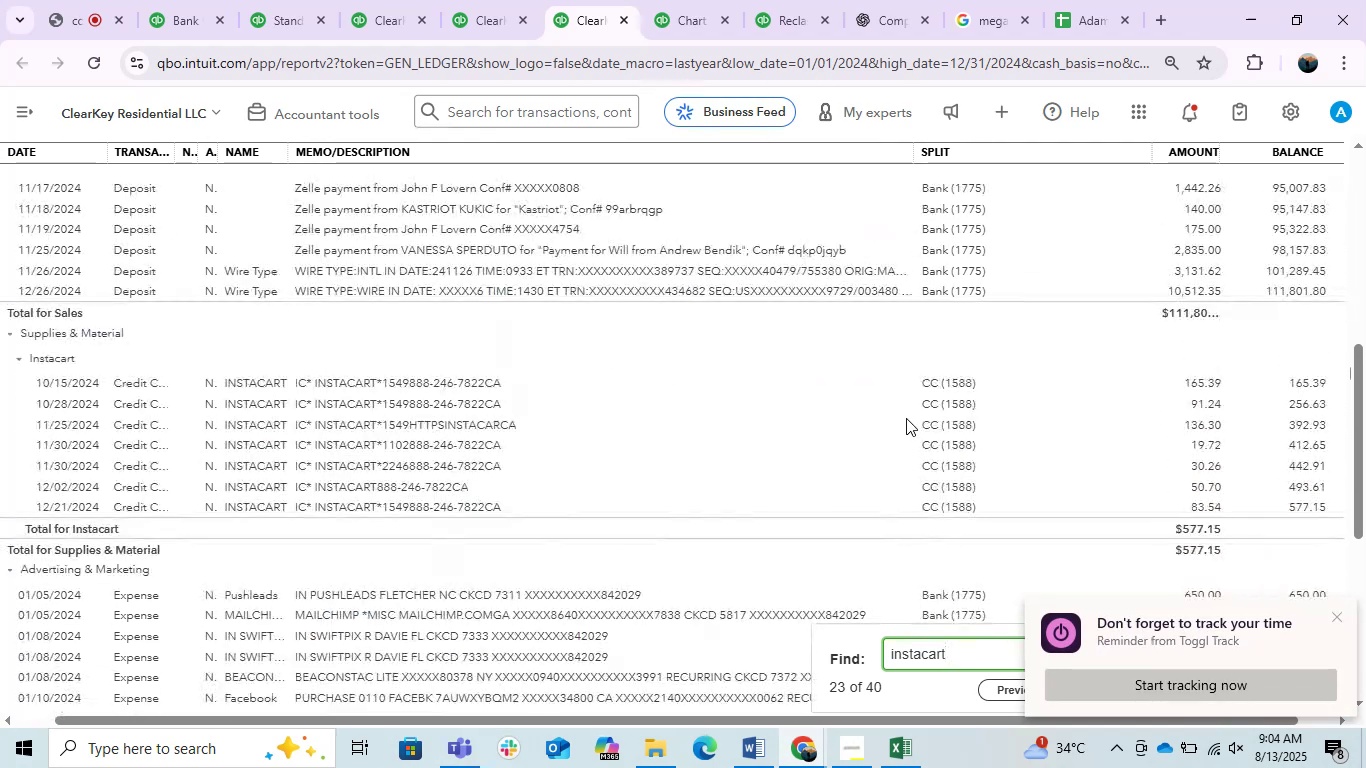 
scroll: coordinate [906, 418], scroll_direction: up, amount: 4.0
 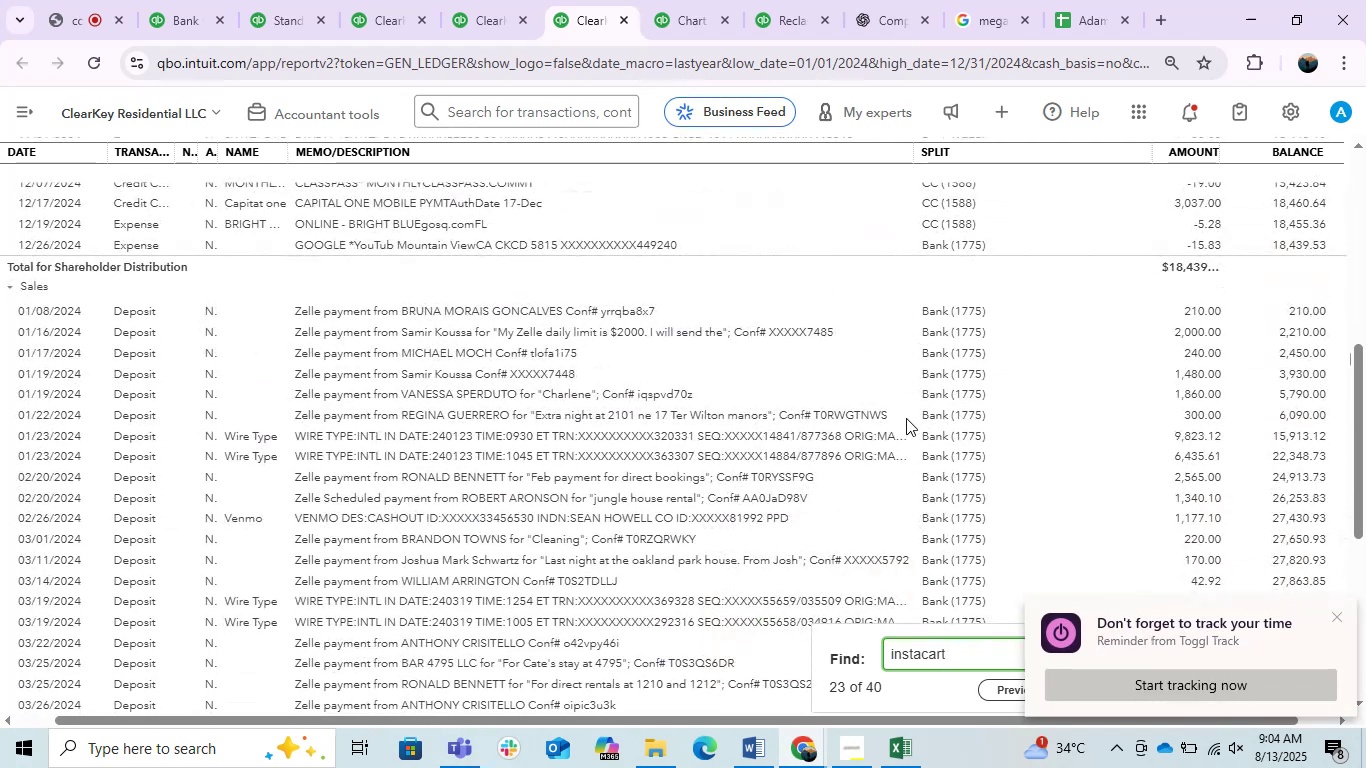 
scroll: coordinate [906, 418], scroll_direction: none, amount: 0.0
 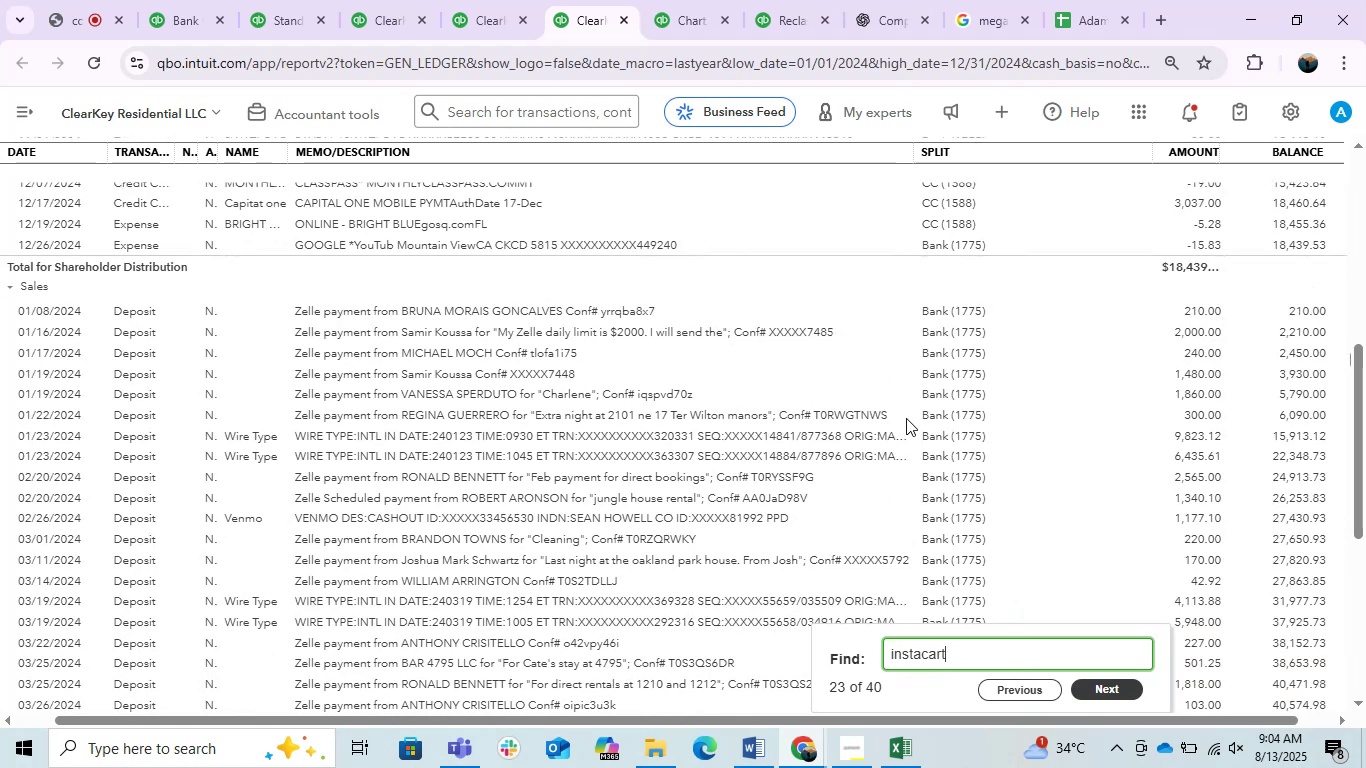 
wait(5.26)
 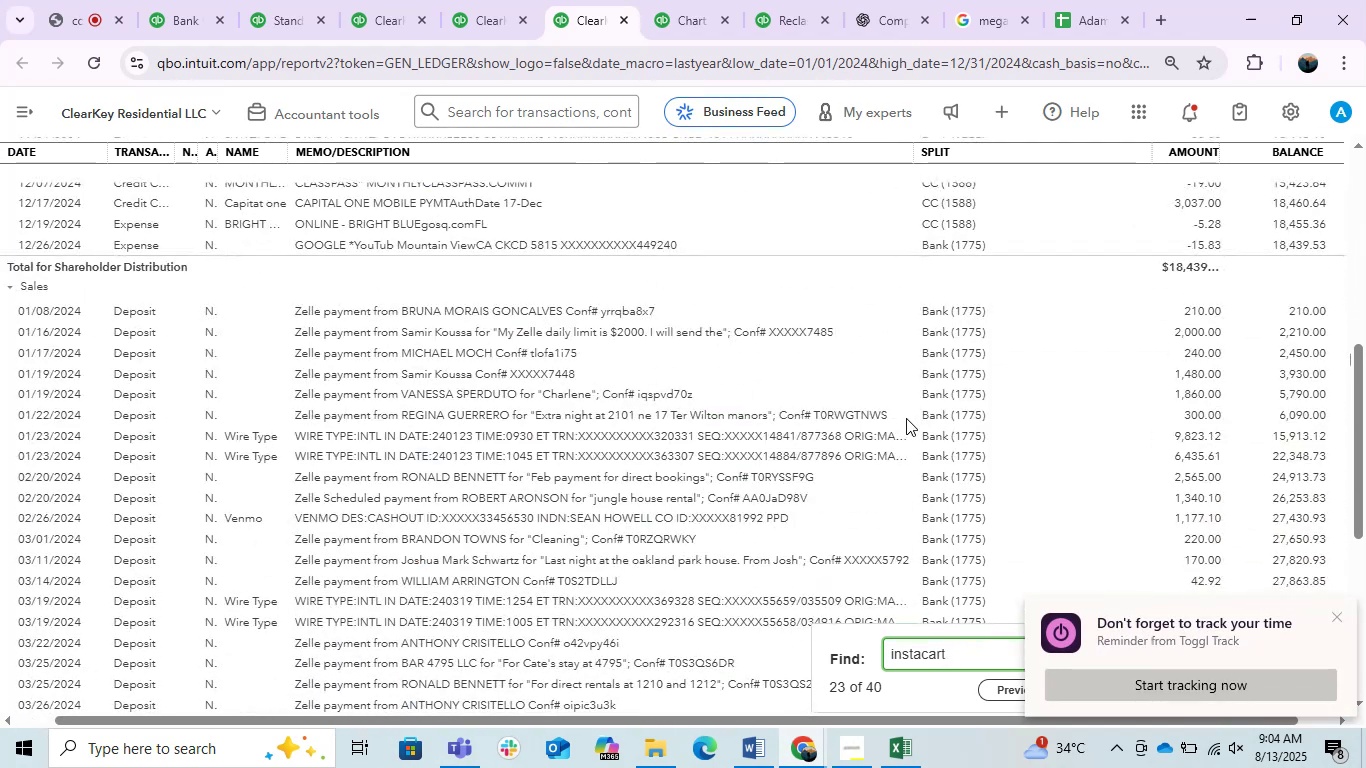 
scroll: coordinate [843, 537], scroll_direction: down, amount: 13.0
 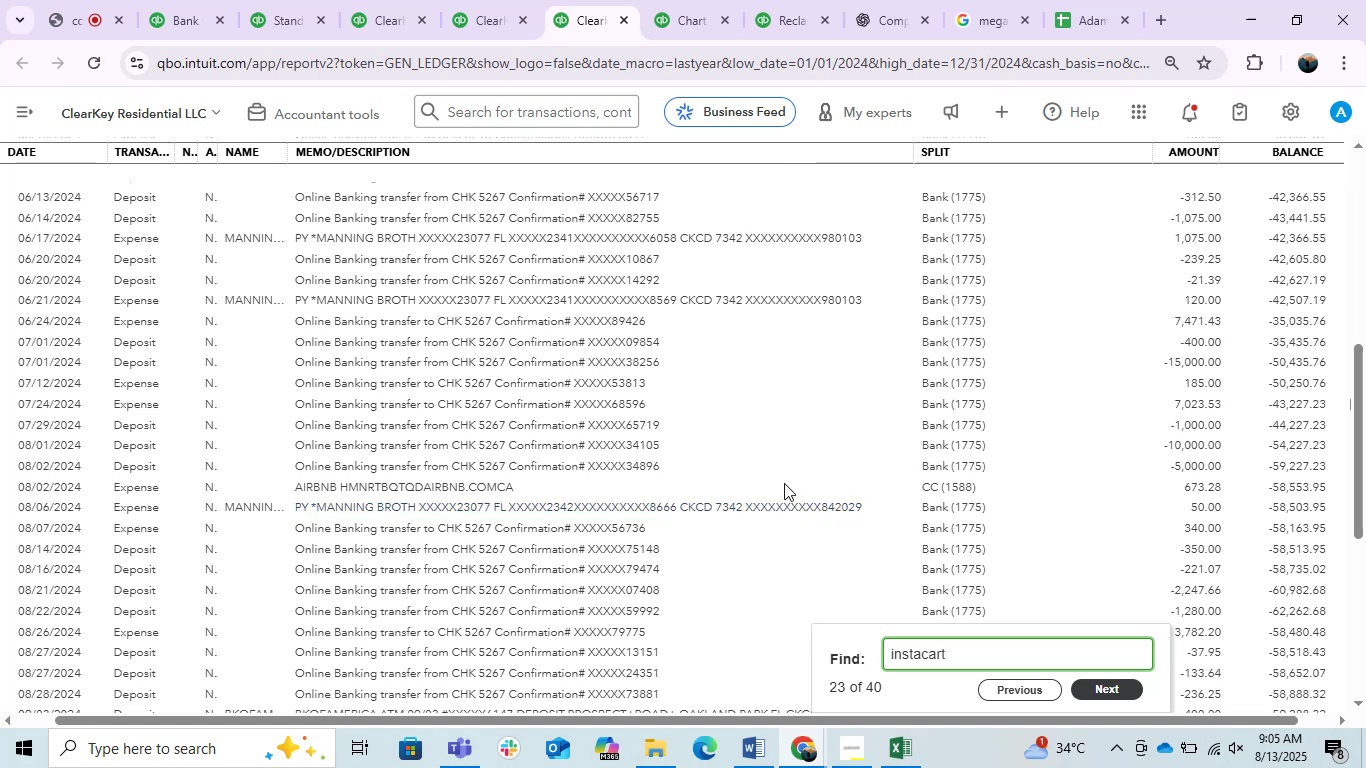 
scroll: coordinate [826, 472], scroll_direction: down, amount: 7.0
 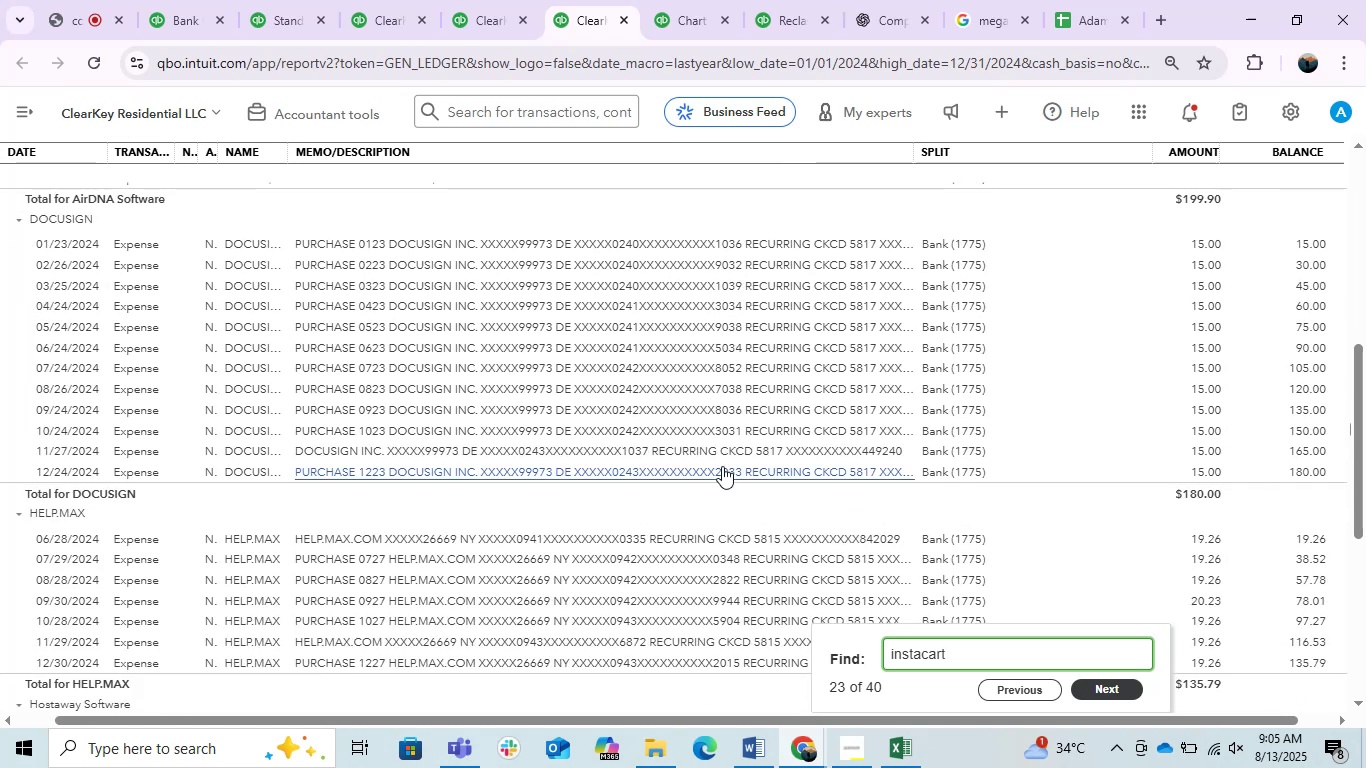 
scroll: coordinate [680, 441], scroll_direction: up, amount: 23.0
 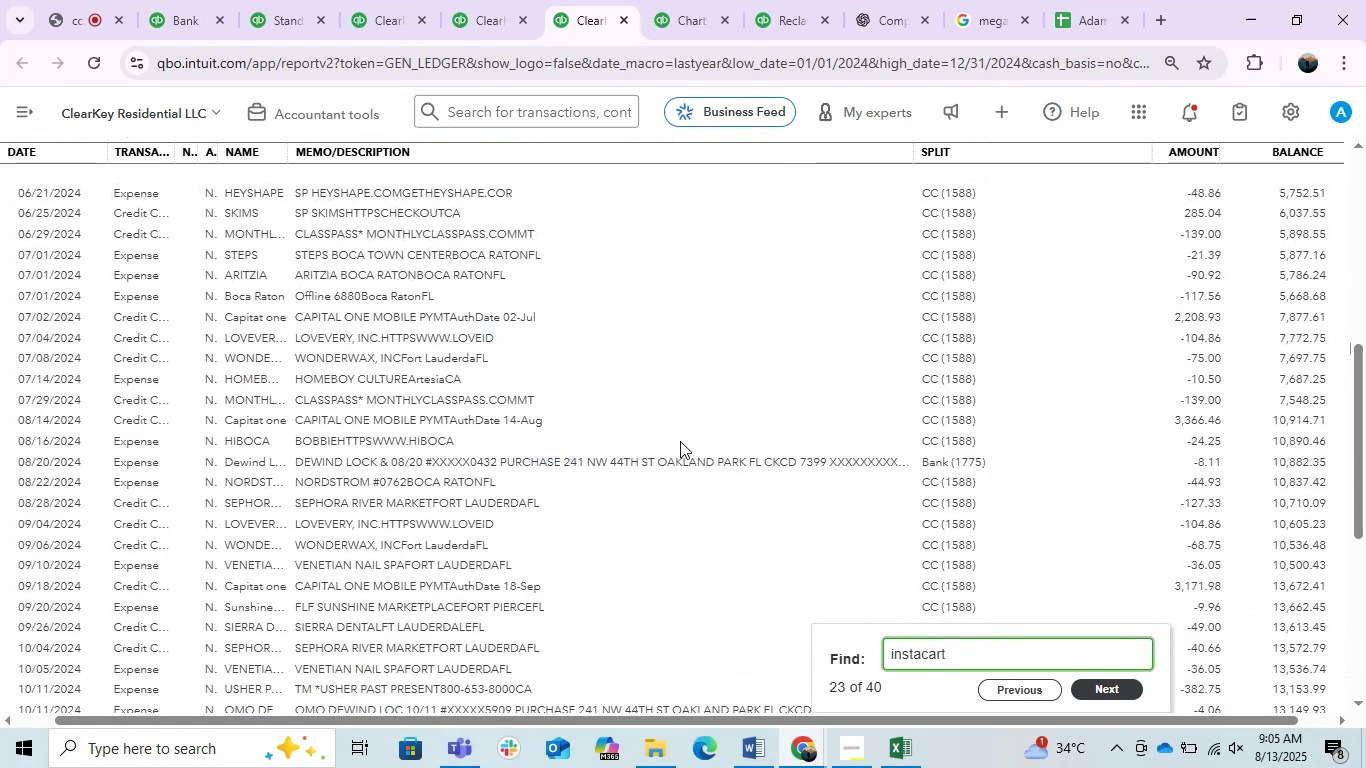 
scroll: coordinate [680, 441], scroll_direction: down, amount: 3.0
 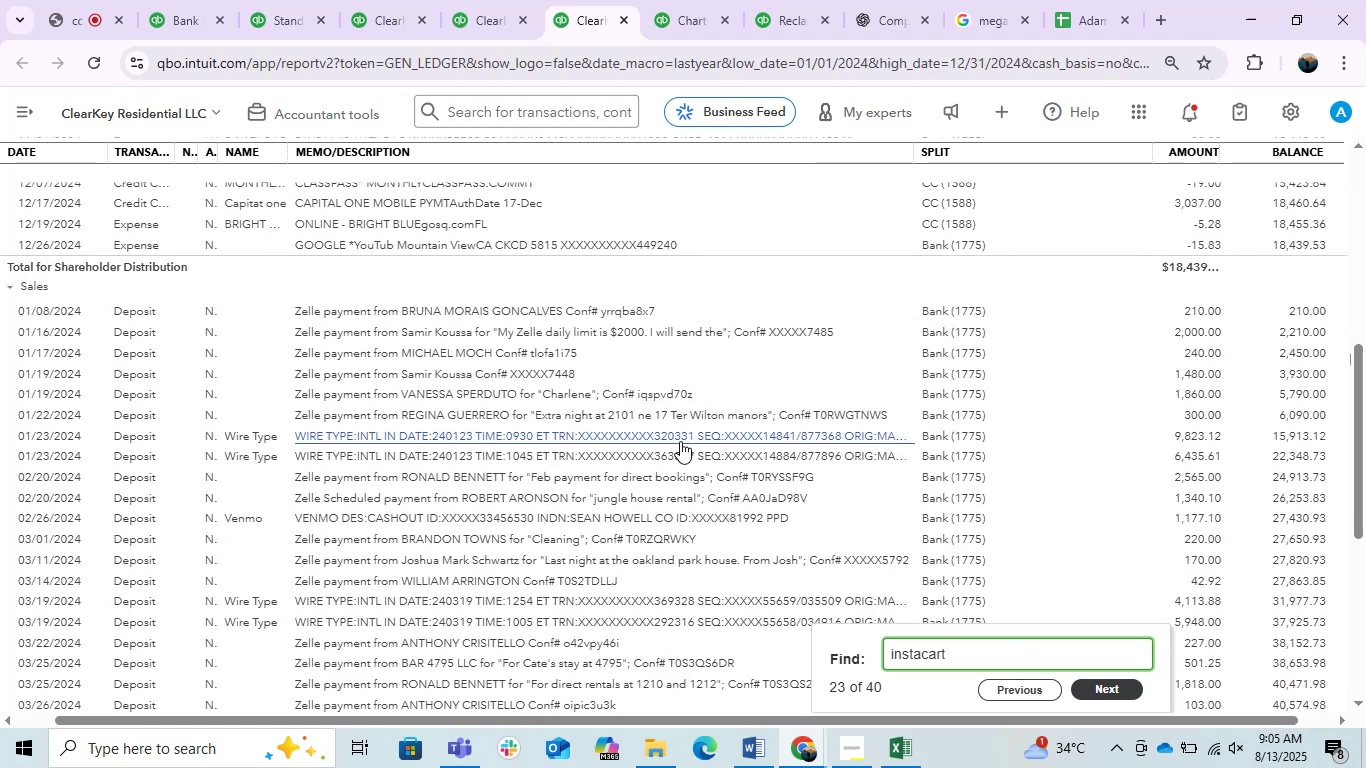 
wait(5.19)
 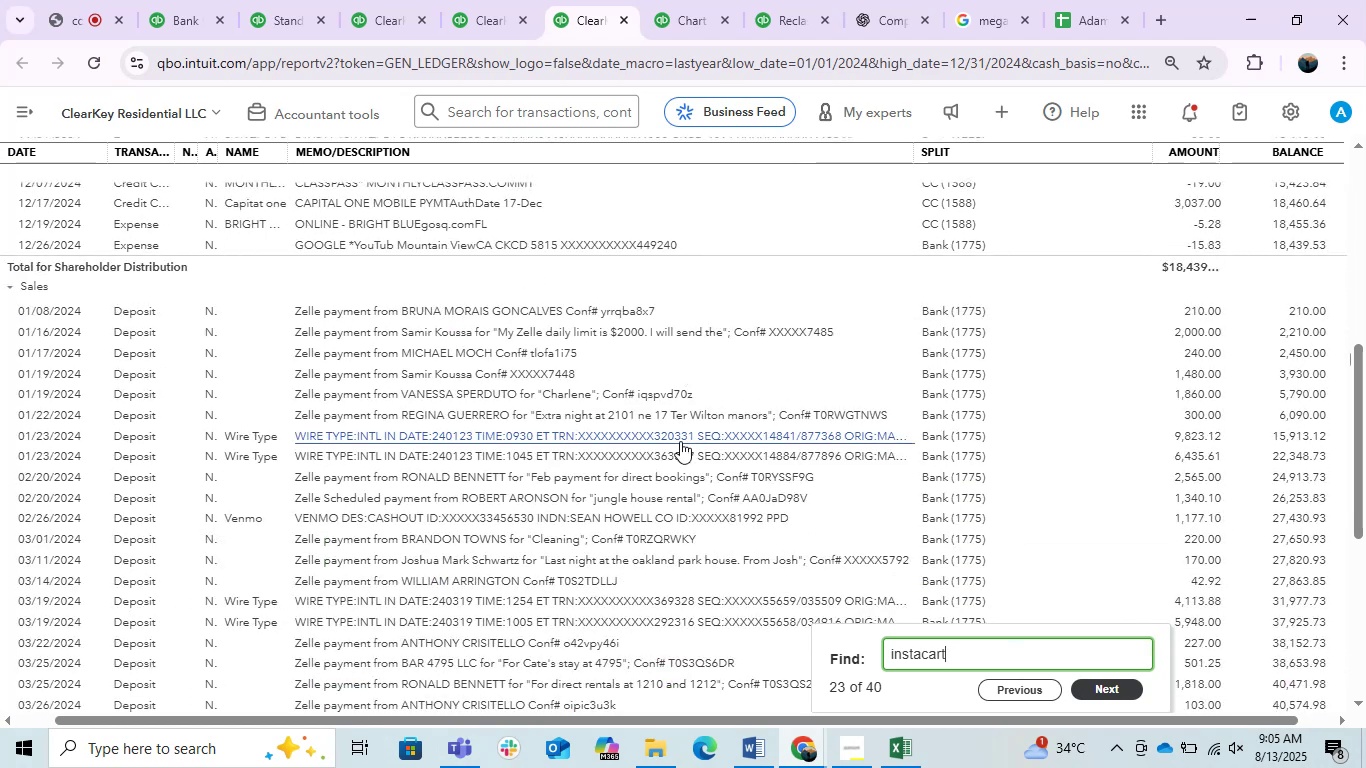 
scroll: coordinate [680, 441], scroll_direction: up, amount: 36.0
 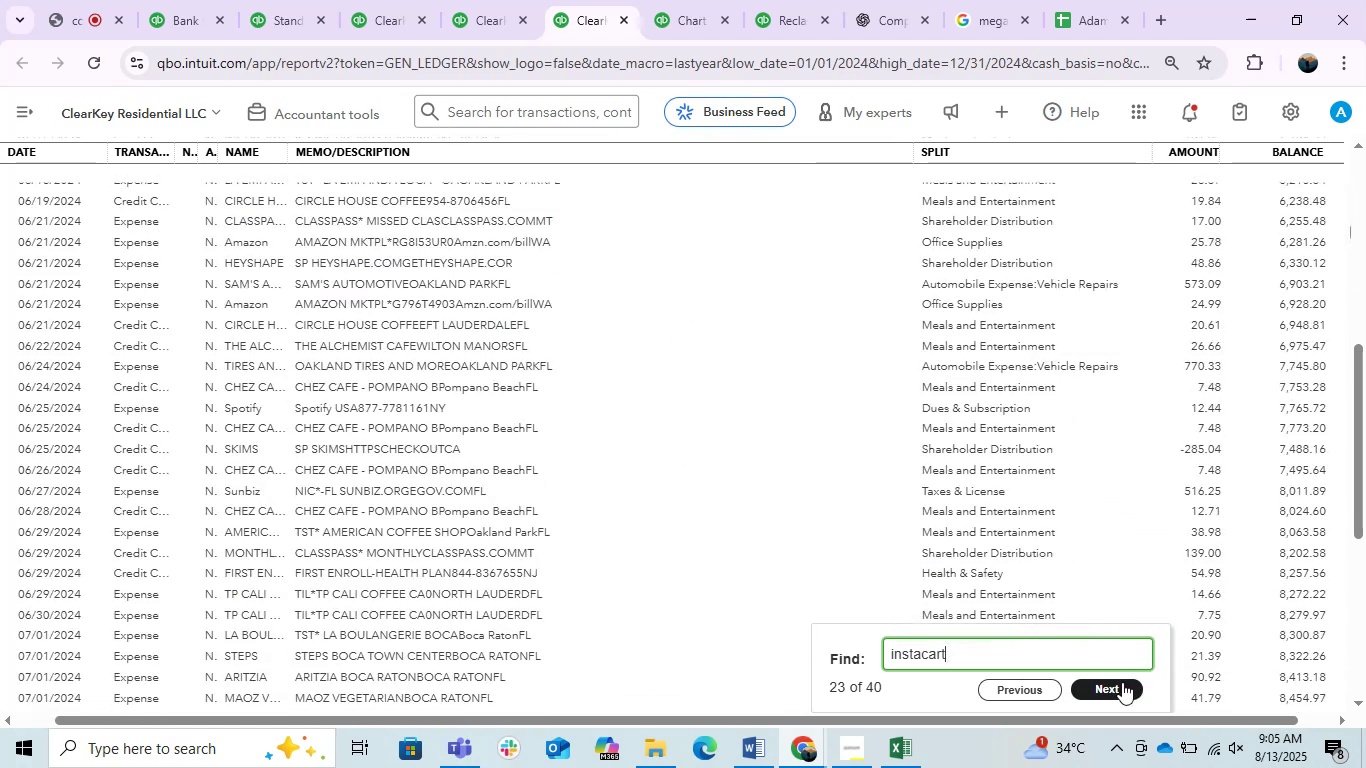 
left_click([1117, 686])
 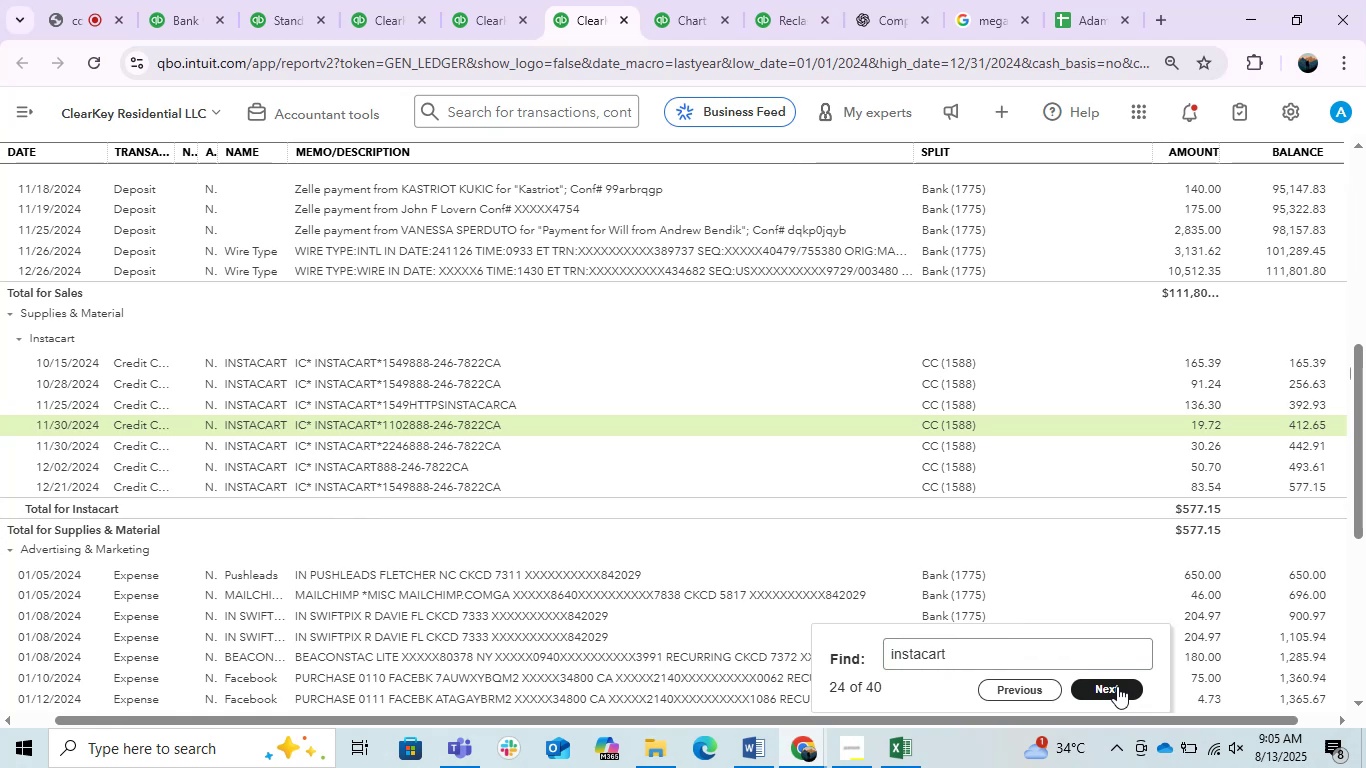 
scroll: coordinate [1365, 379], scroll_direction: up, amount: 6.0
 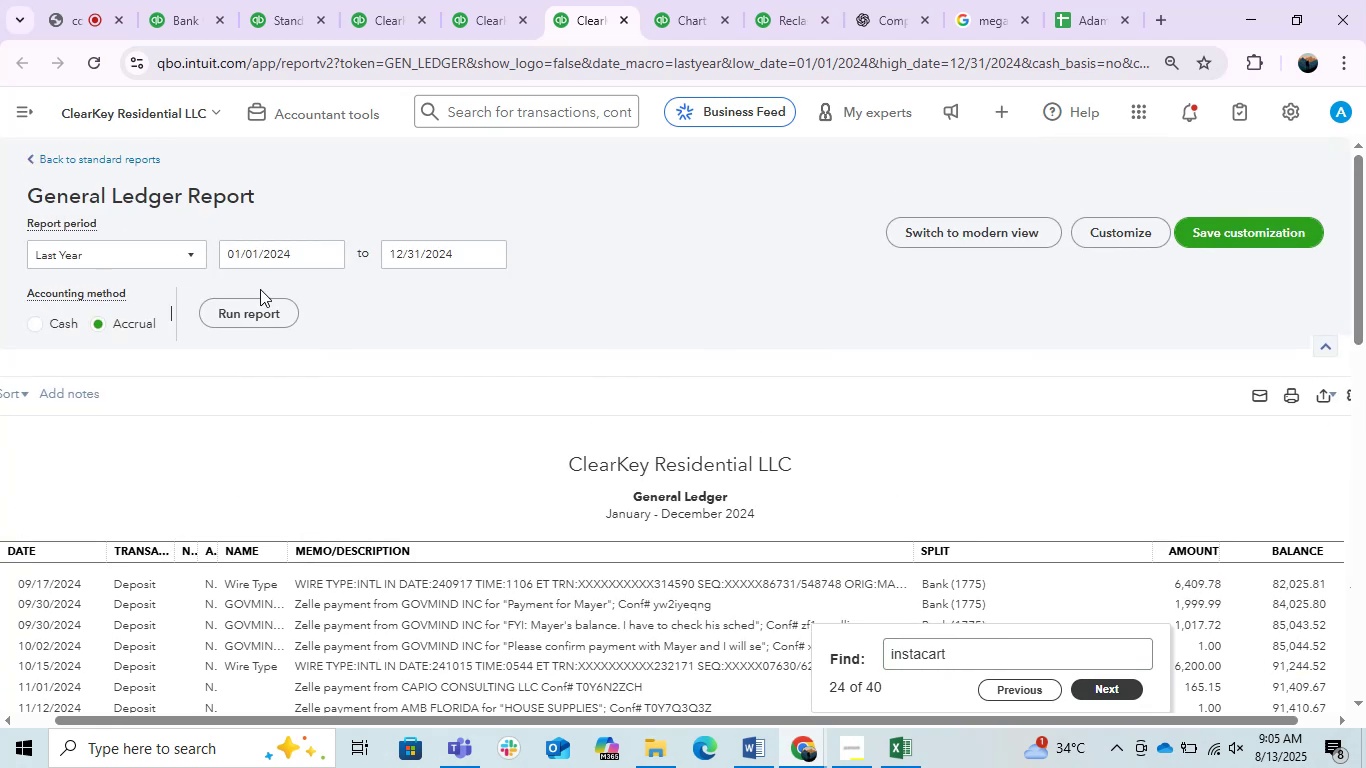 
double_click([258, 314])
 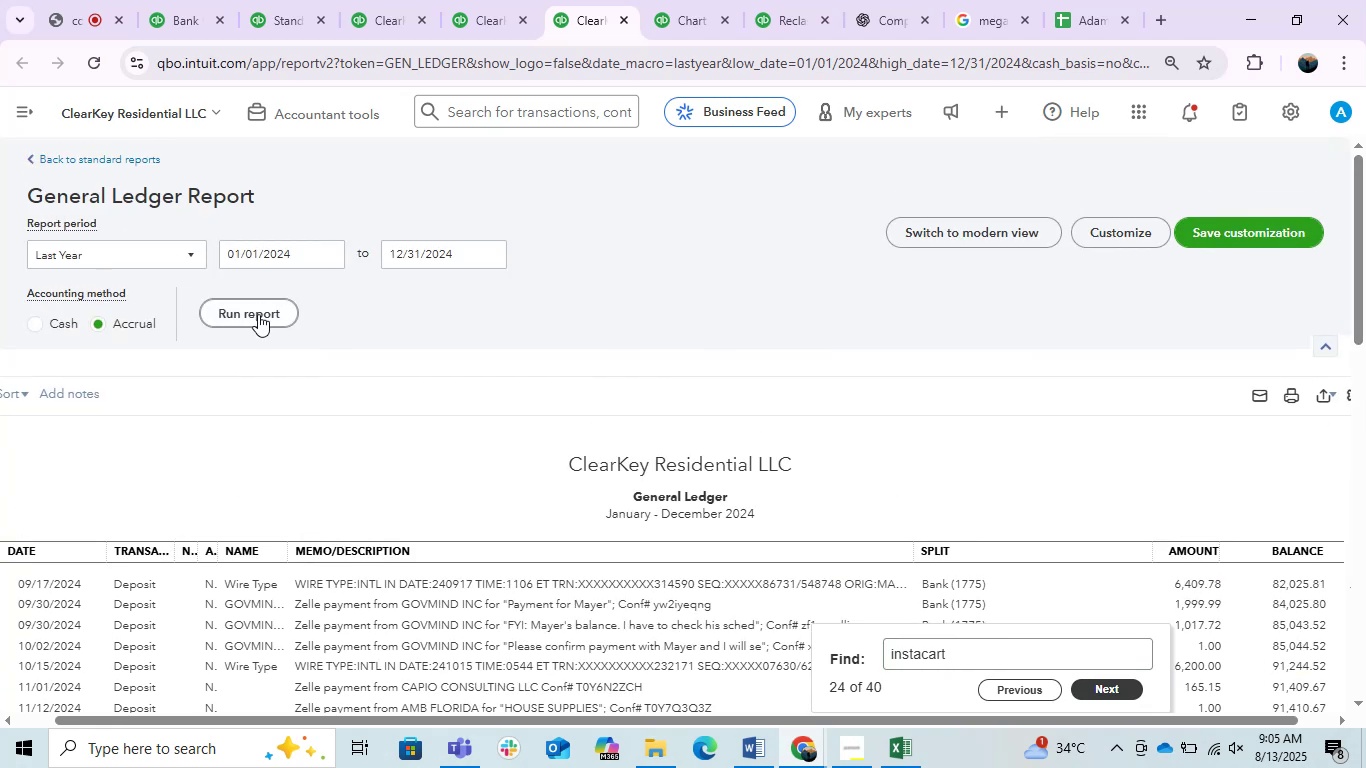 
triple_click([258, 314])
 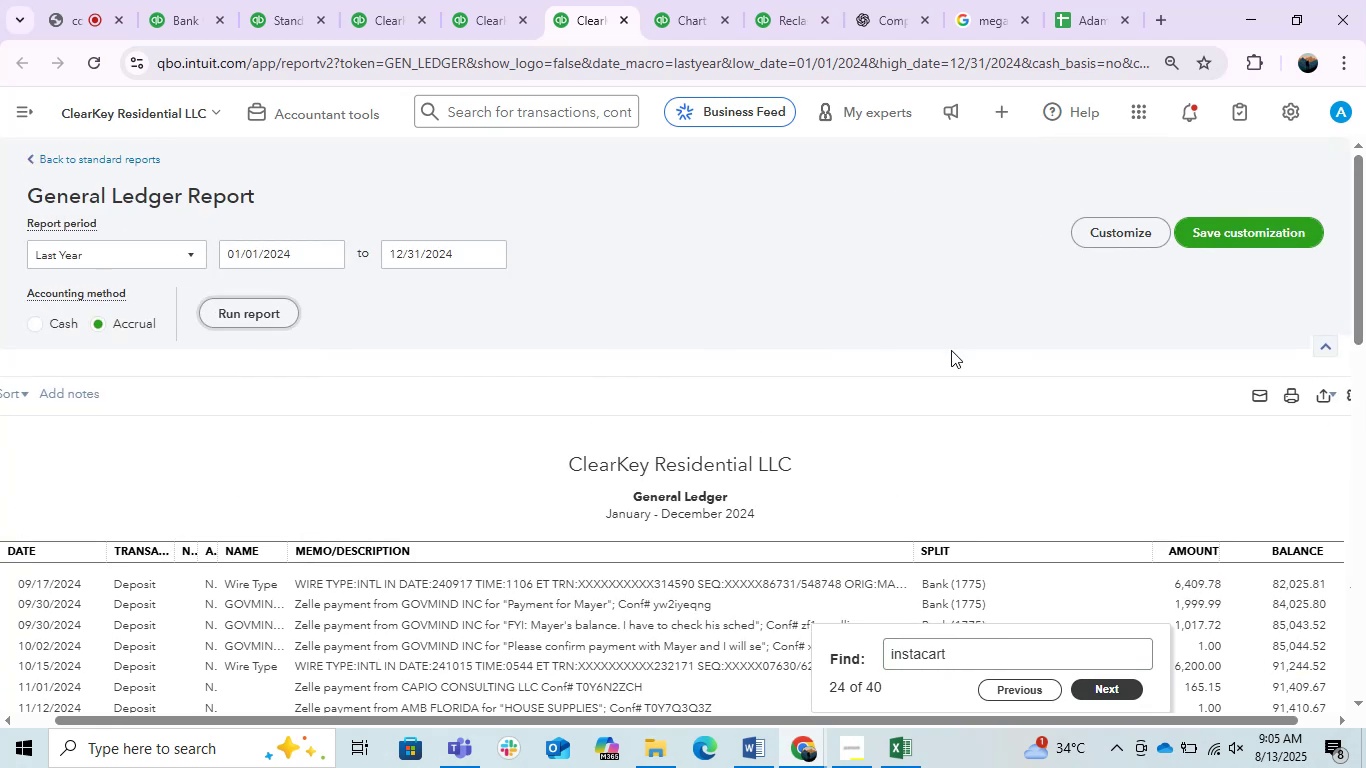 
scroll: coordinate [1281, 356], scroll_direction: down, amount: 21.0
 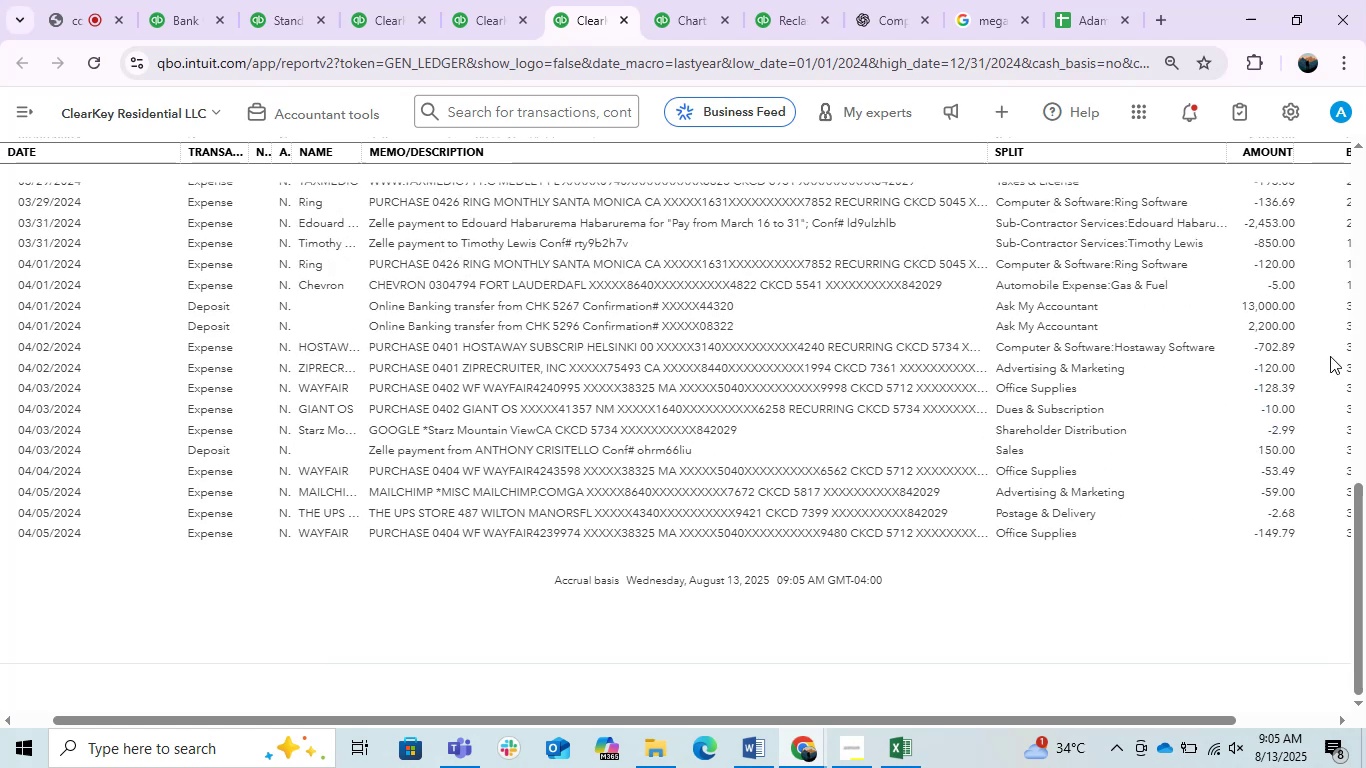 
scroll: coordinate [1365, 346], scroll_direction: up, amount: 2.0
 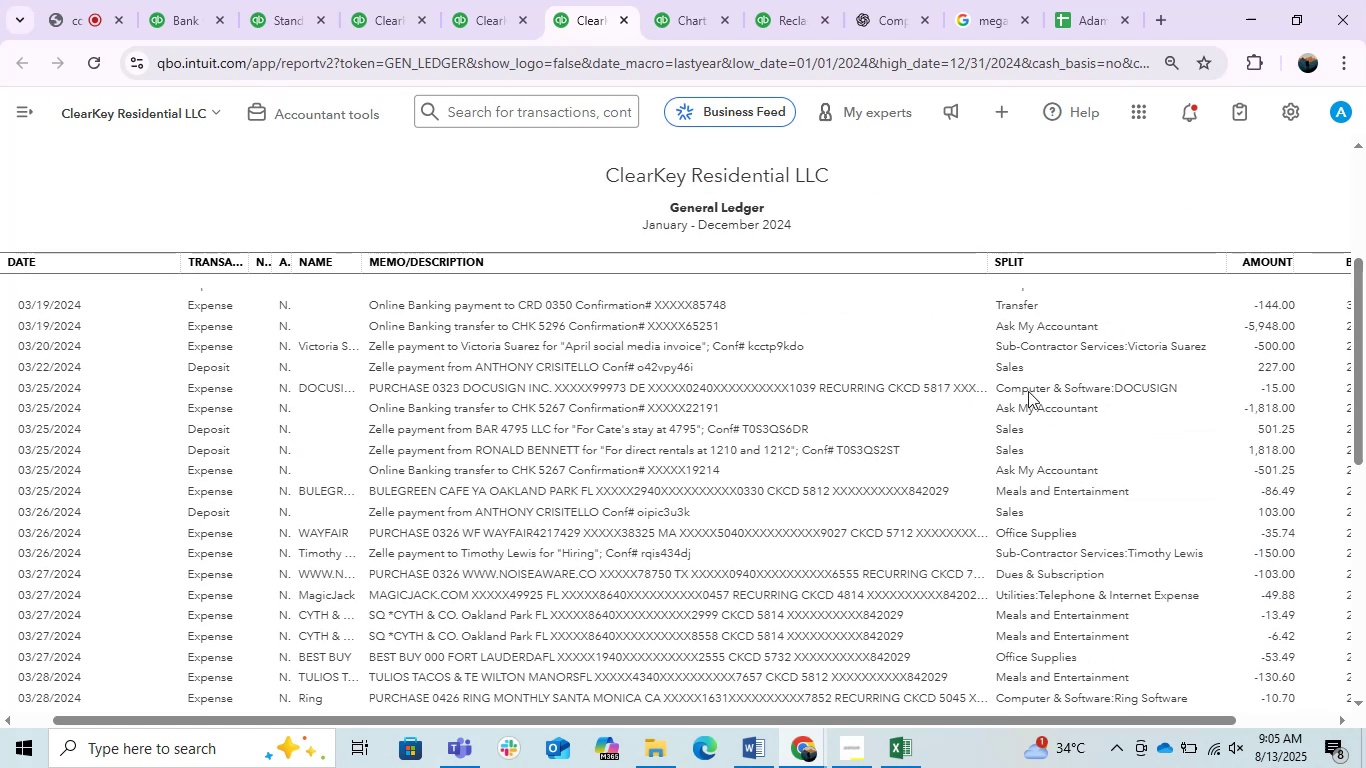 
scroll: coordinate [553, 436], scroll_direction: down, amount: 7.0
 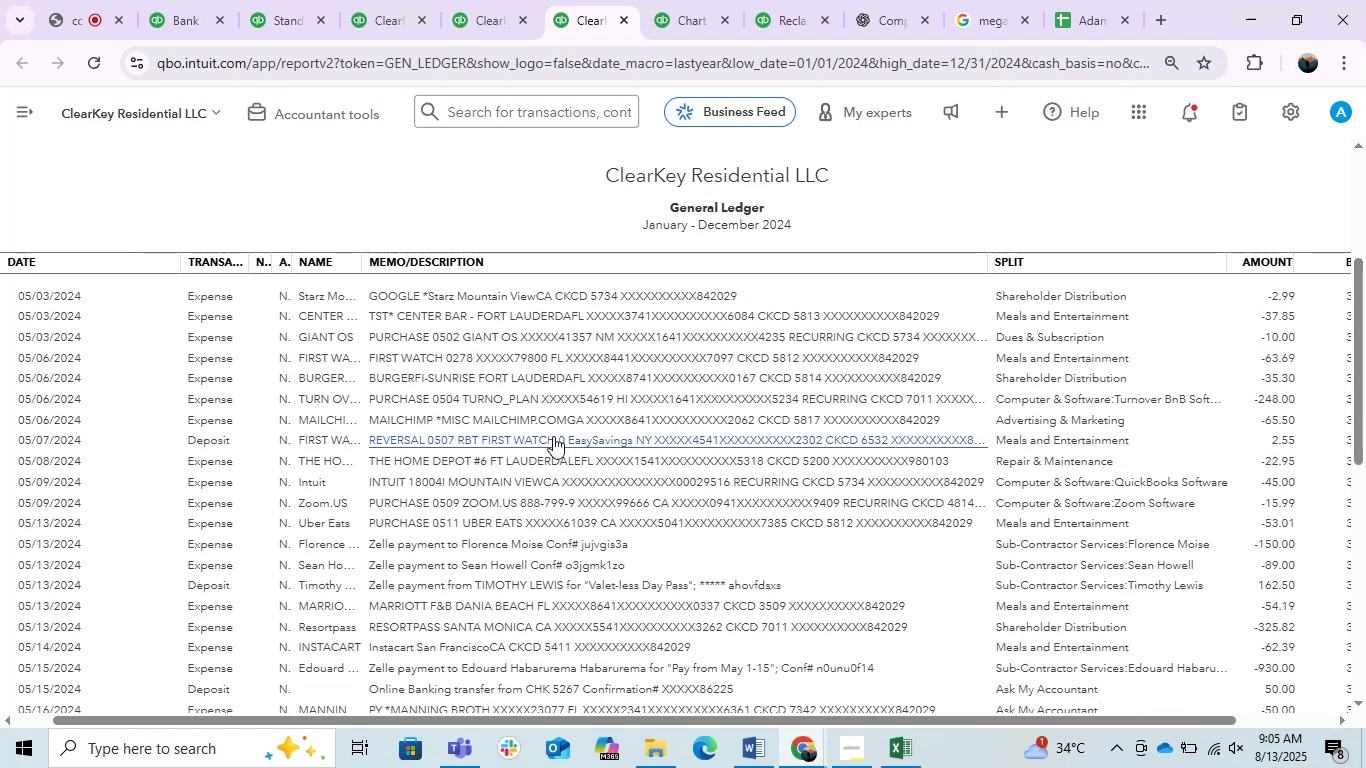 
wait(8.0)
 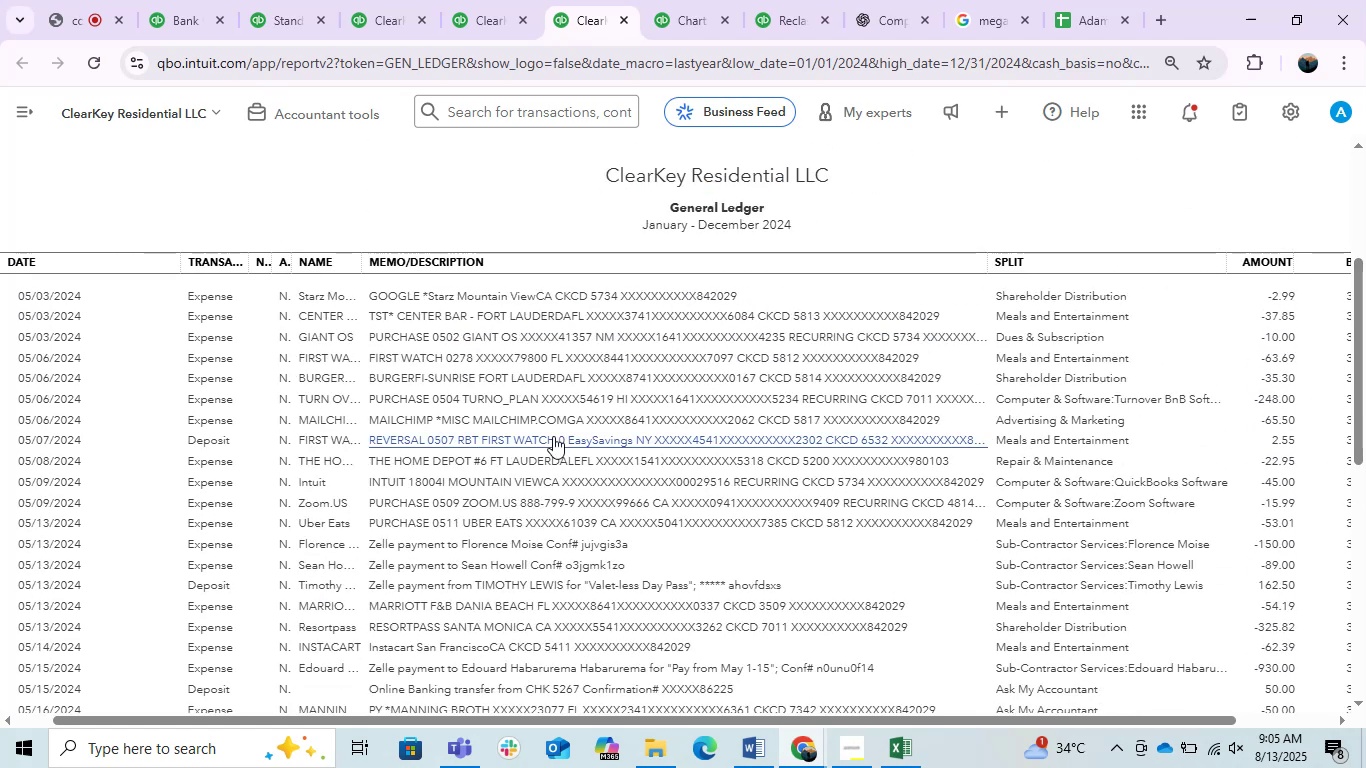 
left_click([679, 0])
 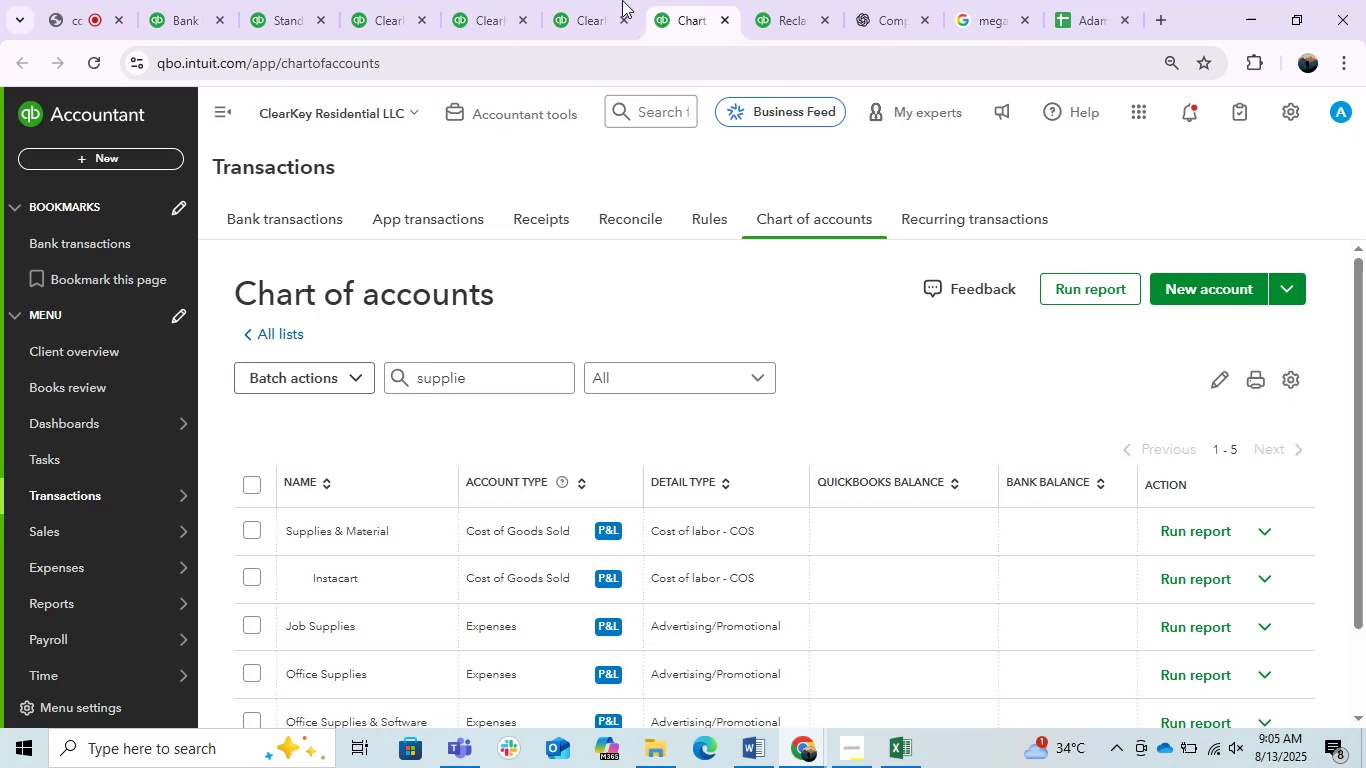 
left_click([584, 0])
 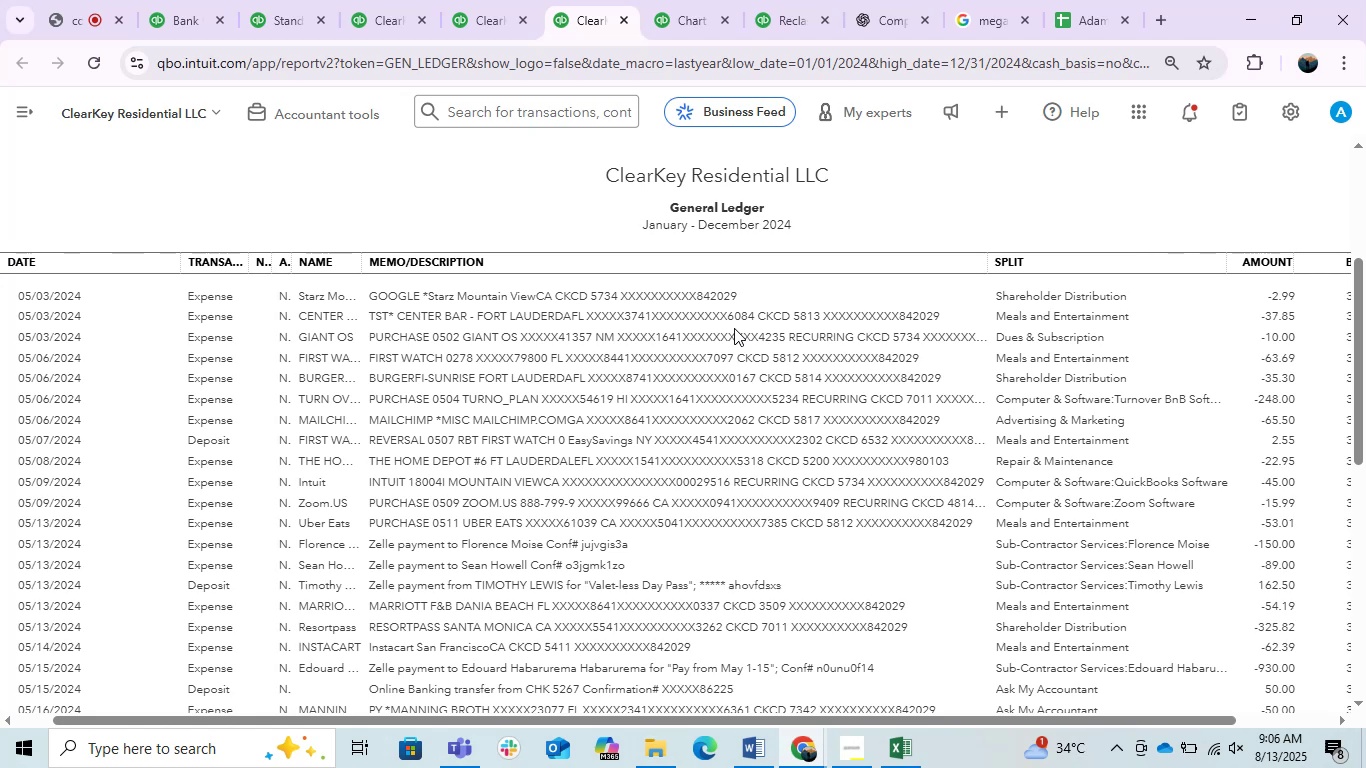 
wait(24.32)
 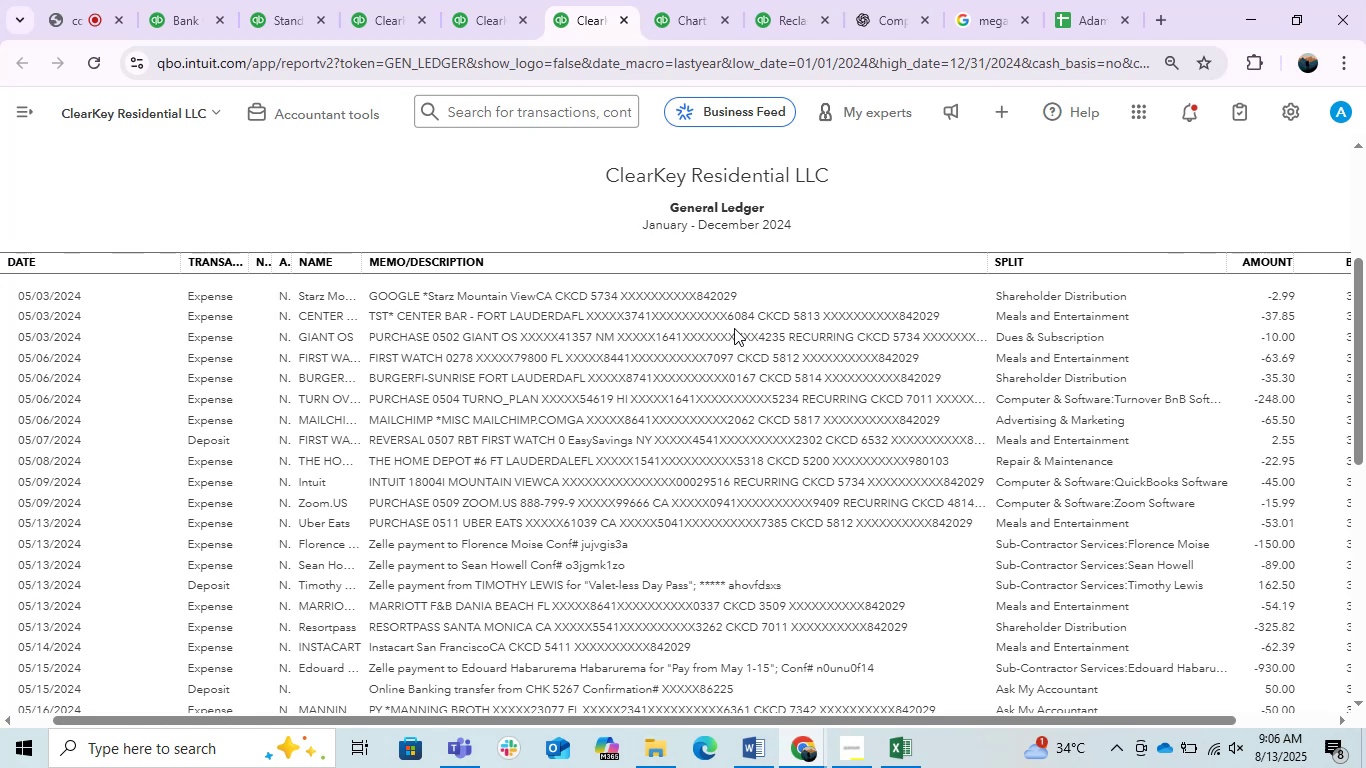 
scroll: coordinate [841, 266], scroll_direction: down, amount: 2.0
 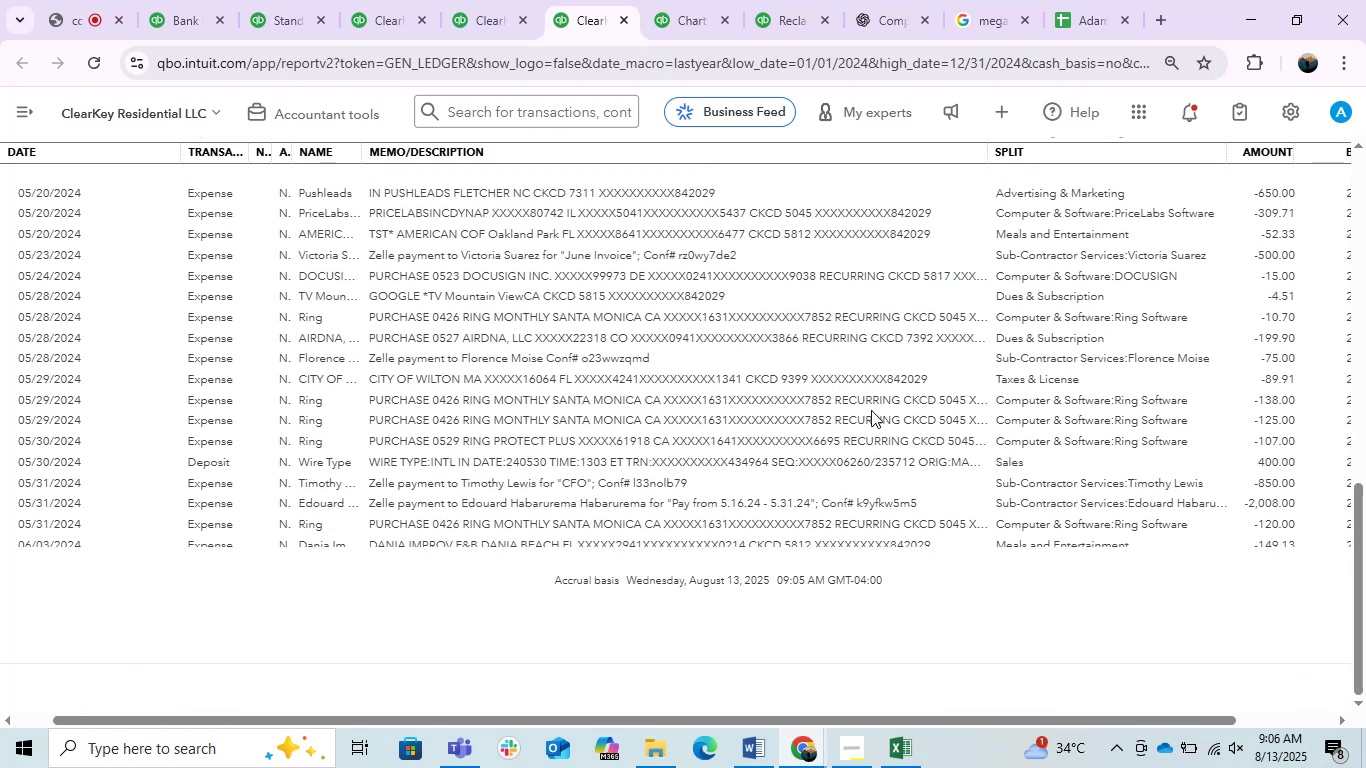 
key(Control+F)
 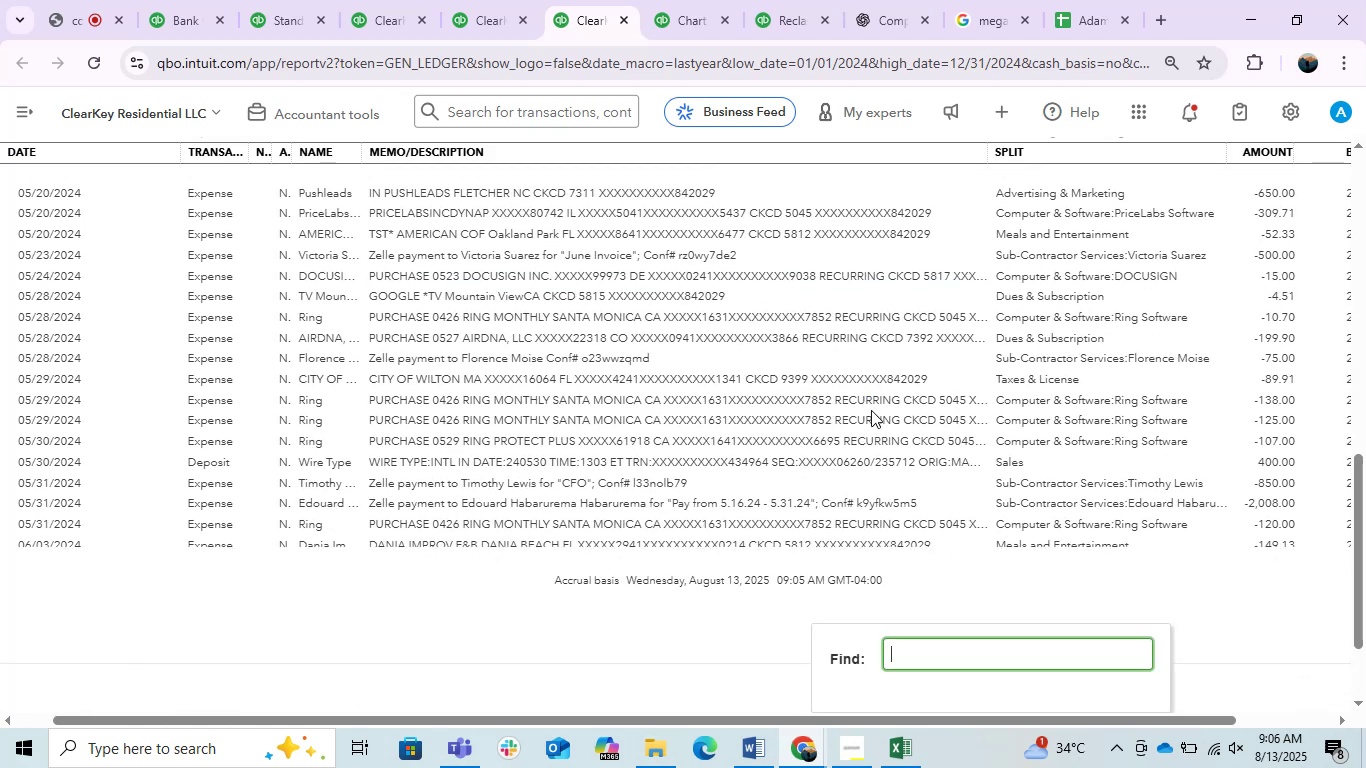 
type(amazon)
 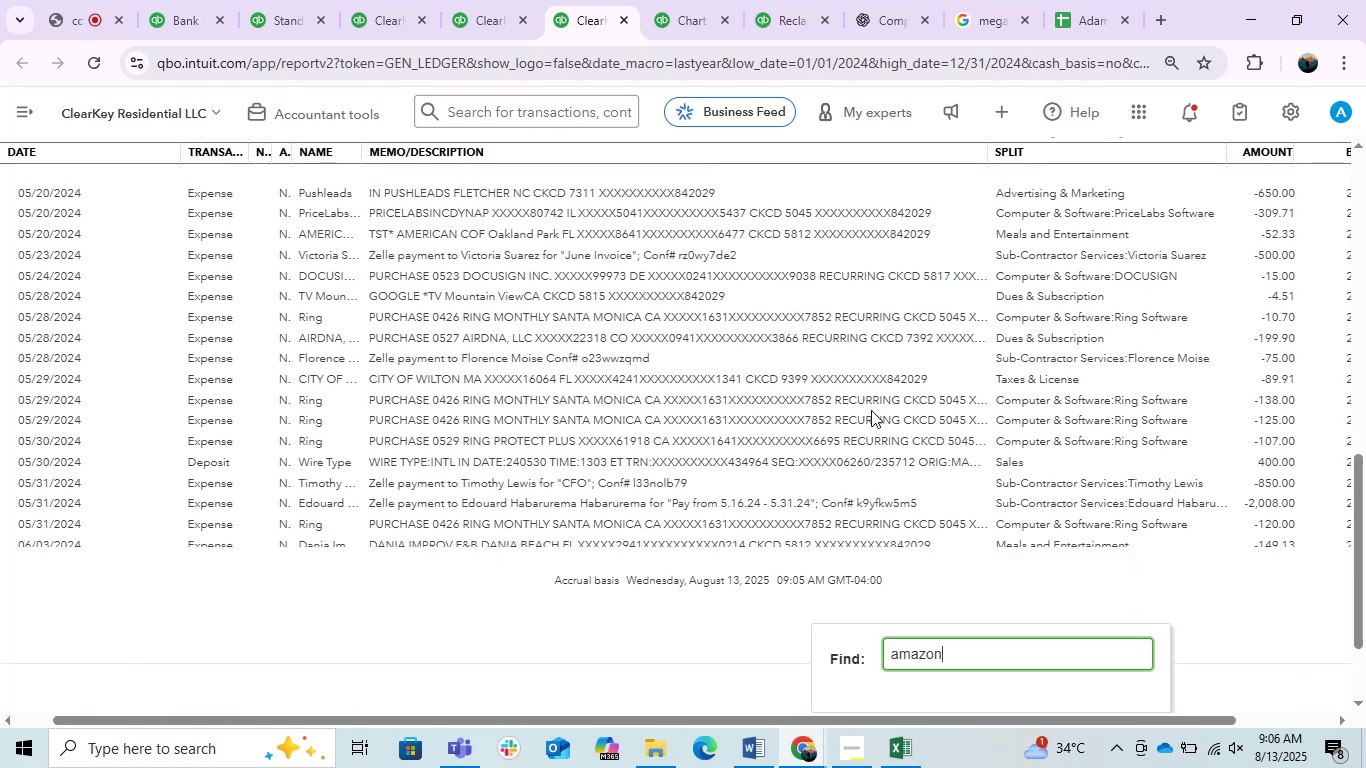 
key(Enter)
 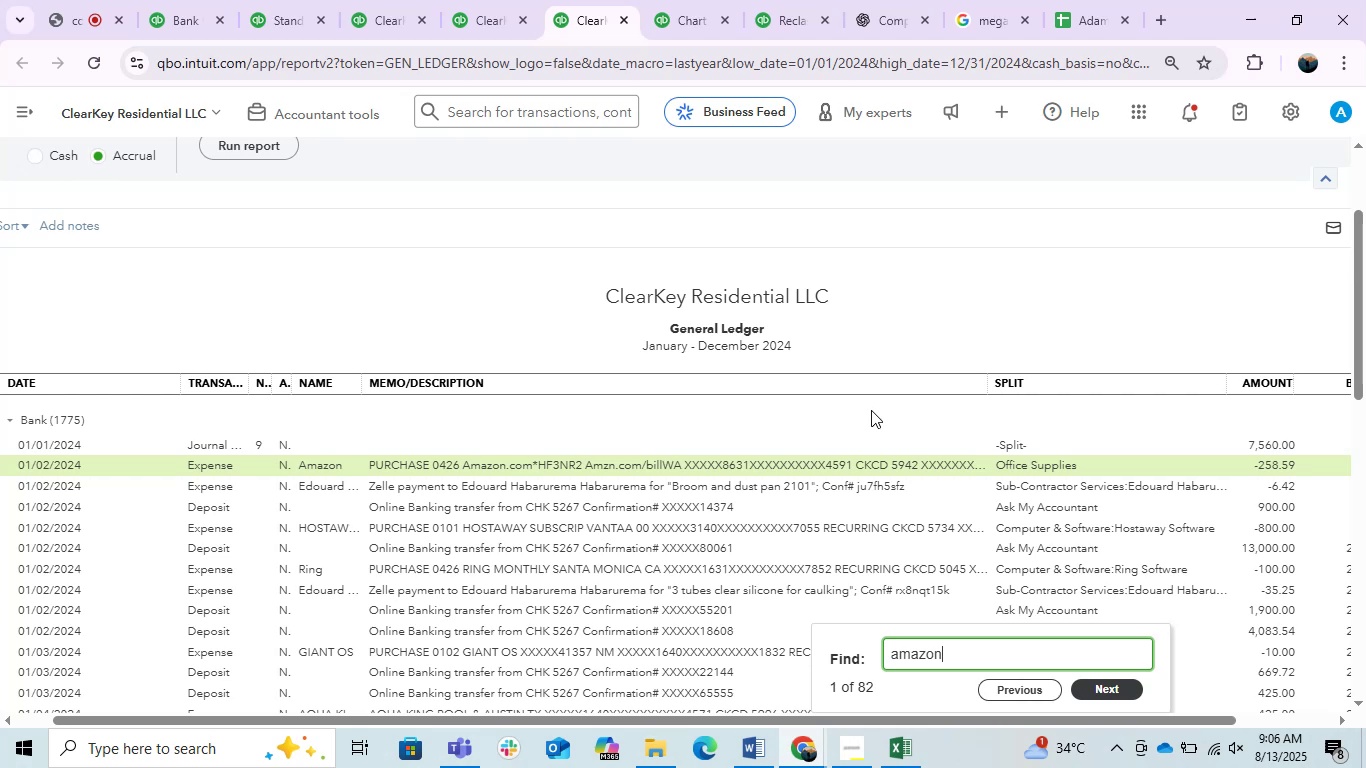 
key(Enter)
 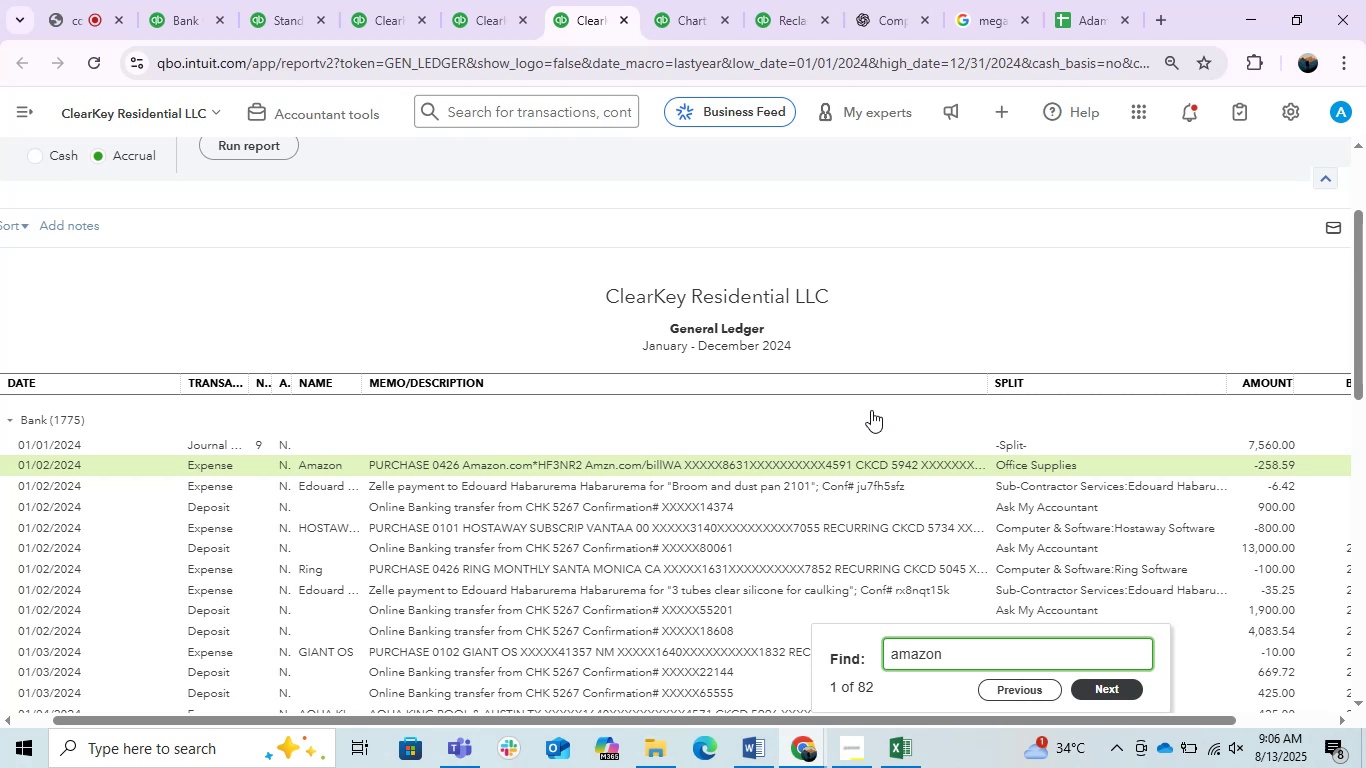 
key(Enter)
 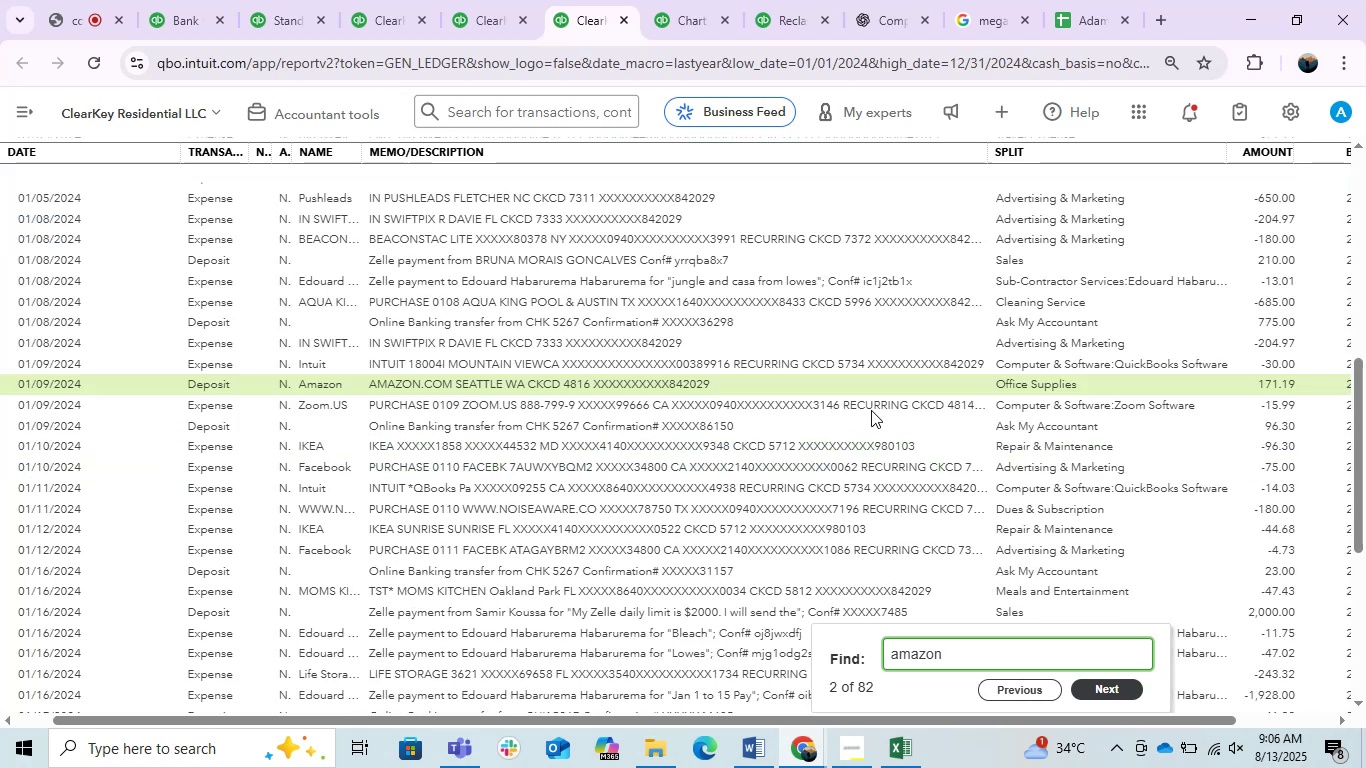 
key(Enter)
 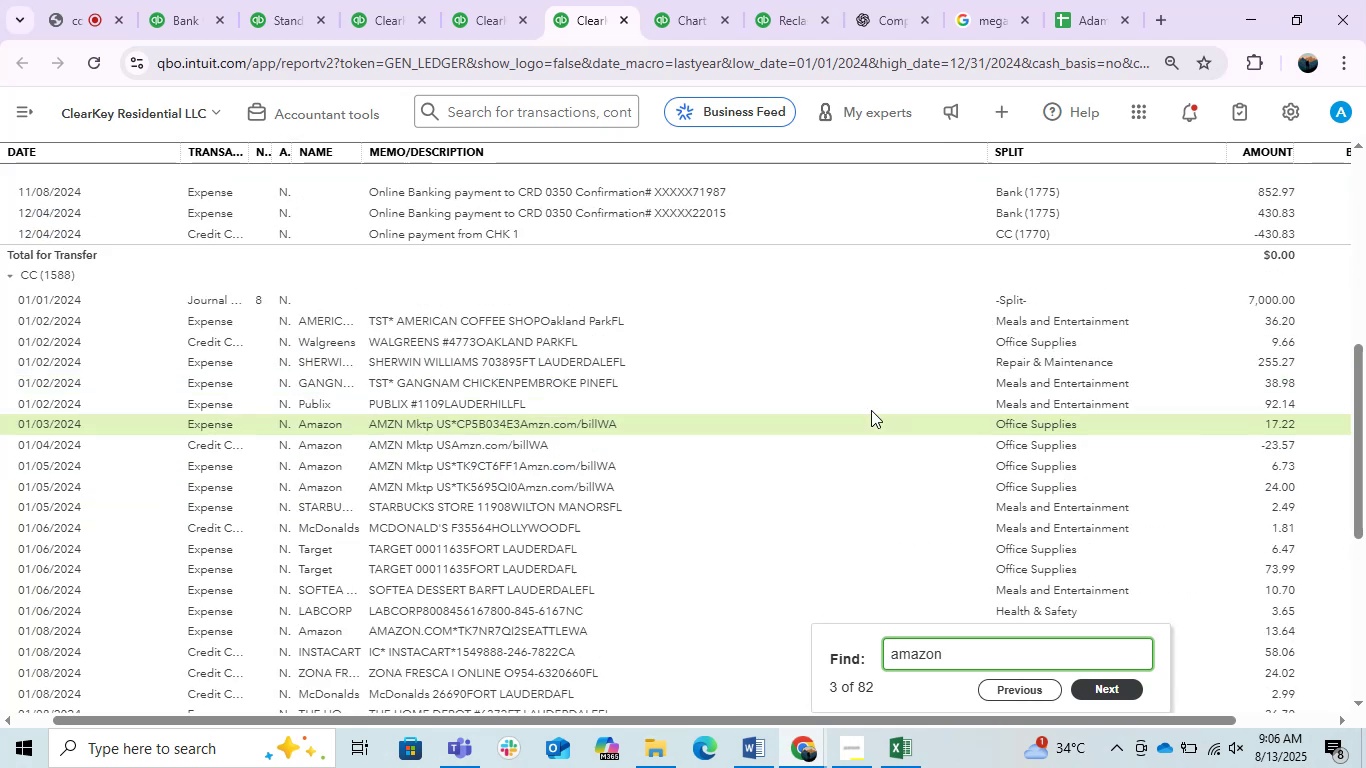 
key(Enter)
 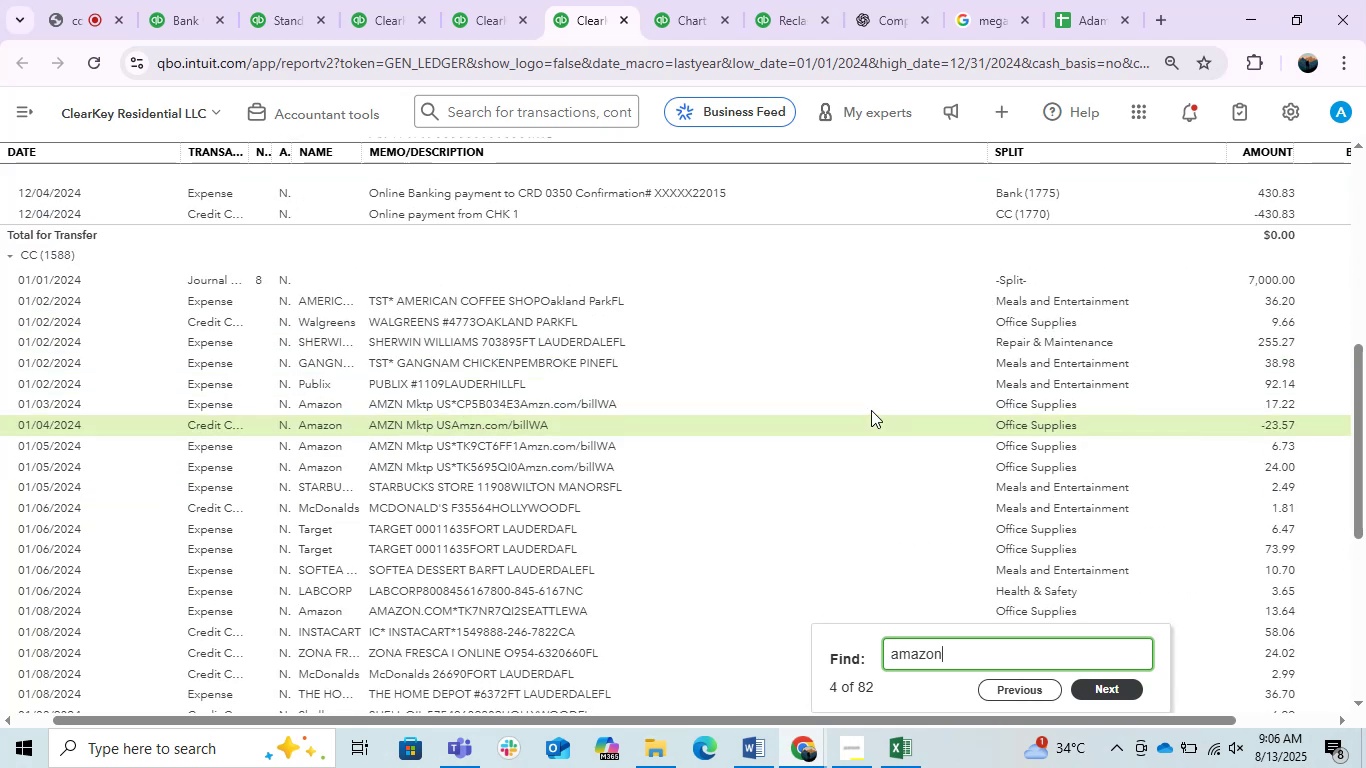 
key(Enter)
 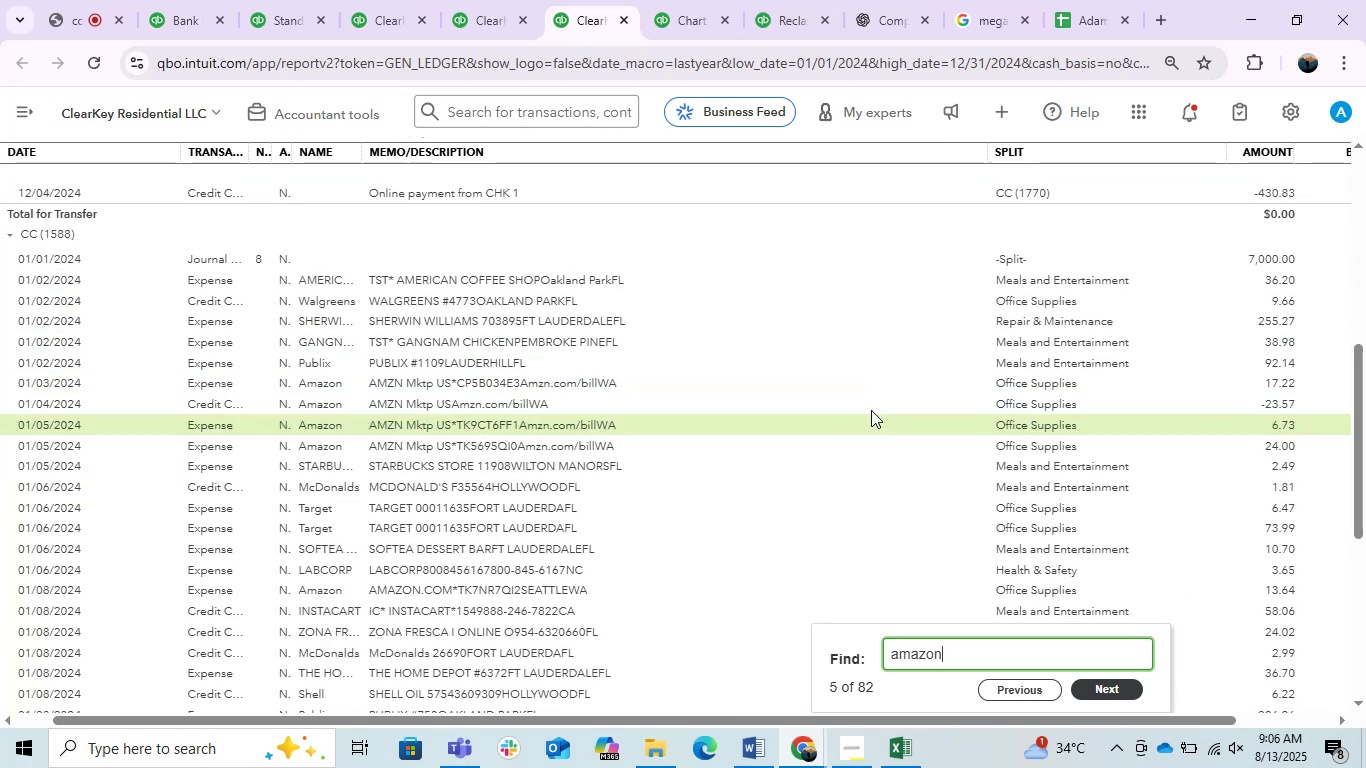 
key(Enter)
 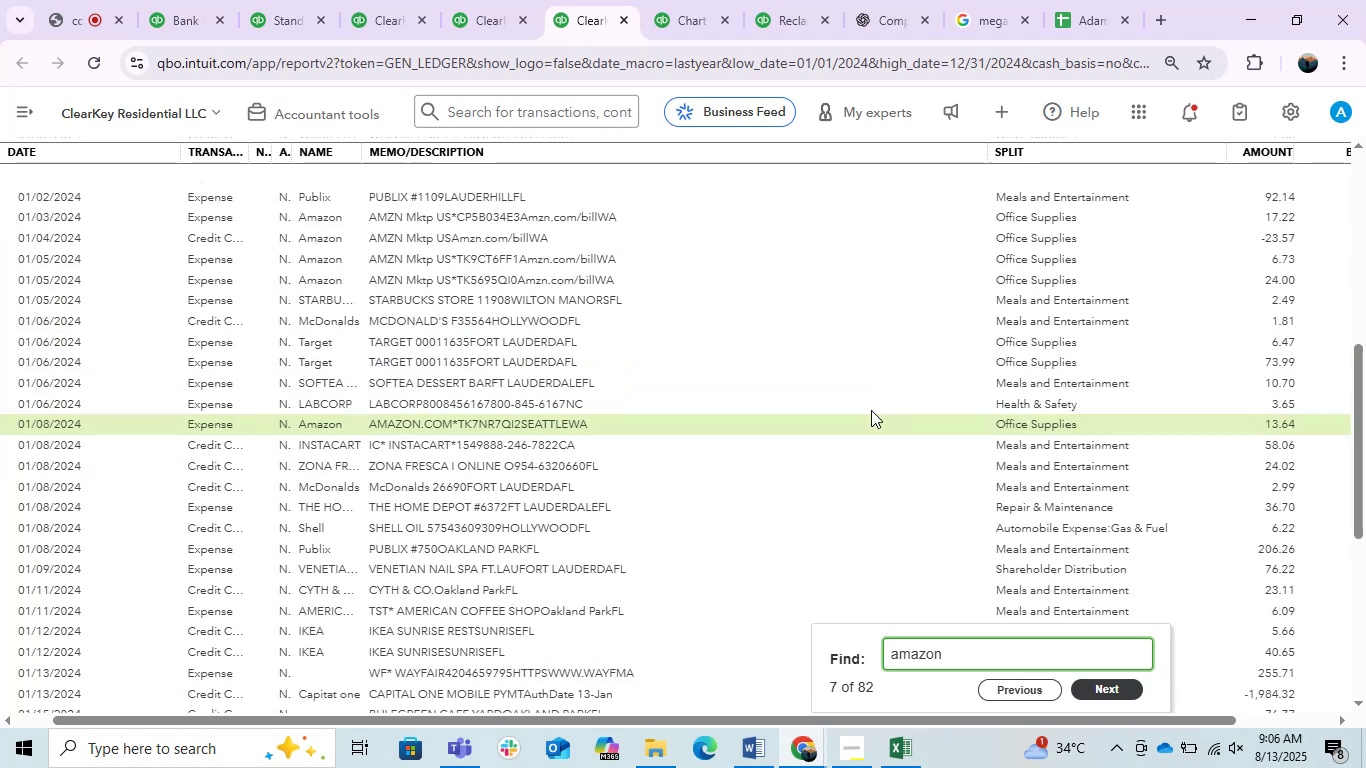 
key(Enter)
 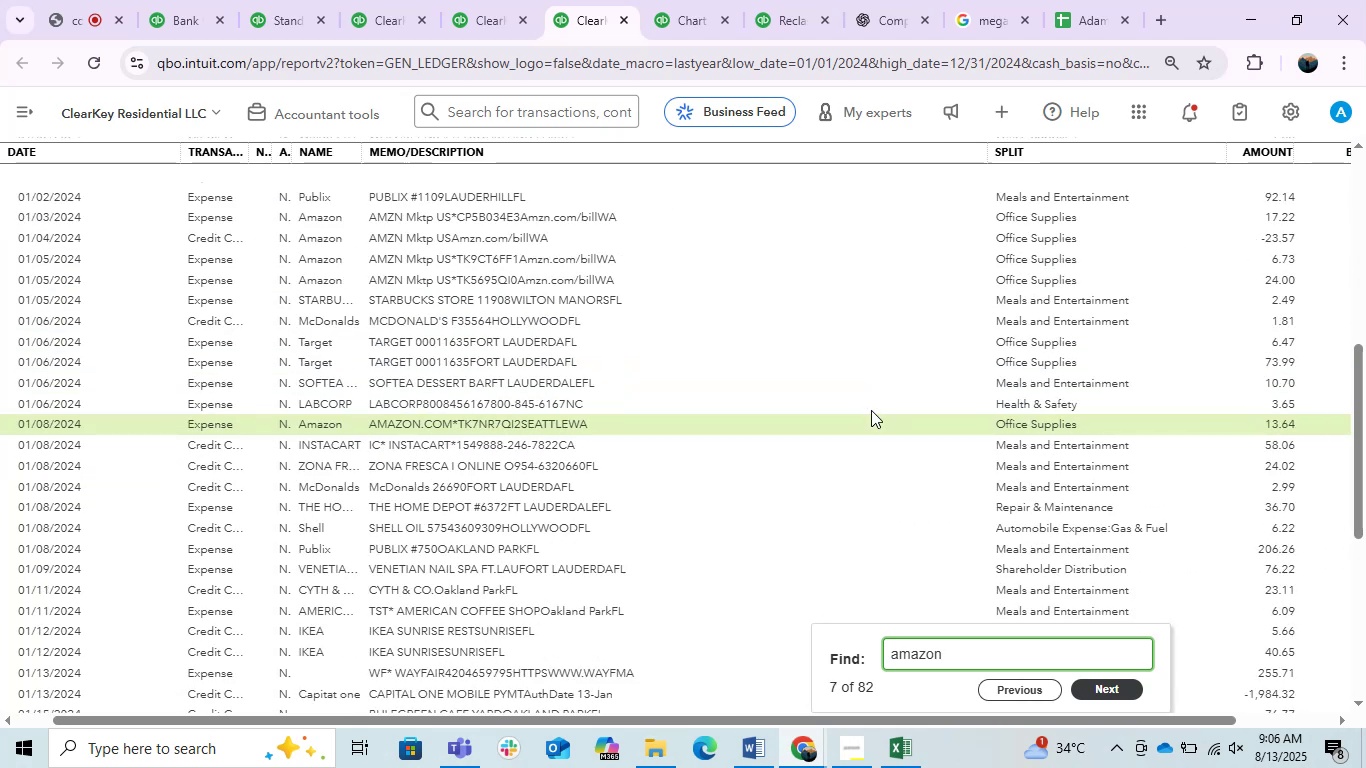 
key(Enter)
 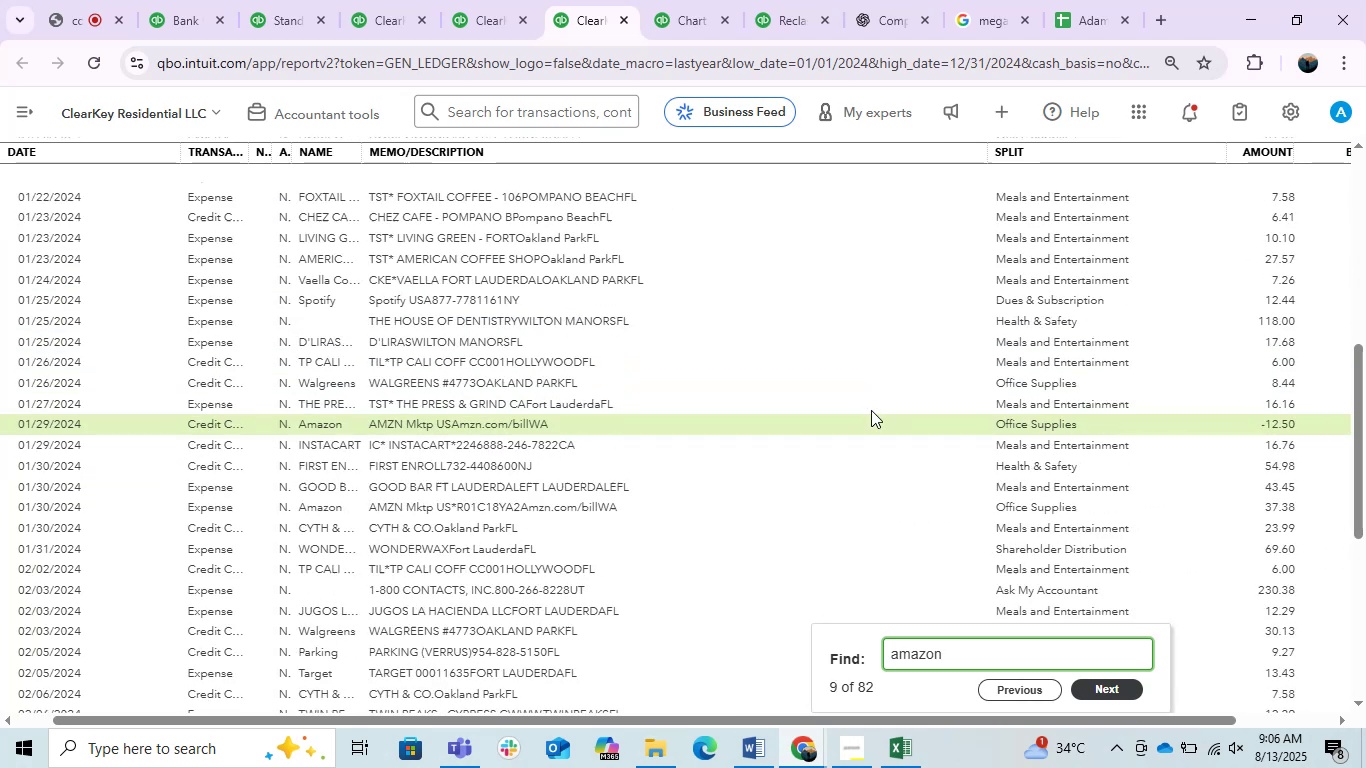 
key(Enter)
 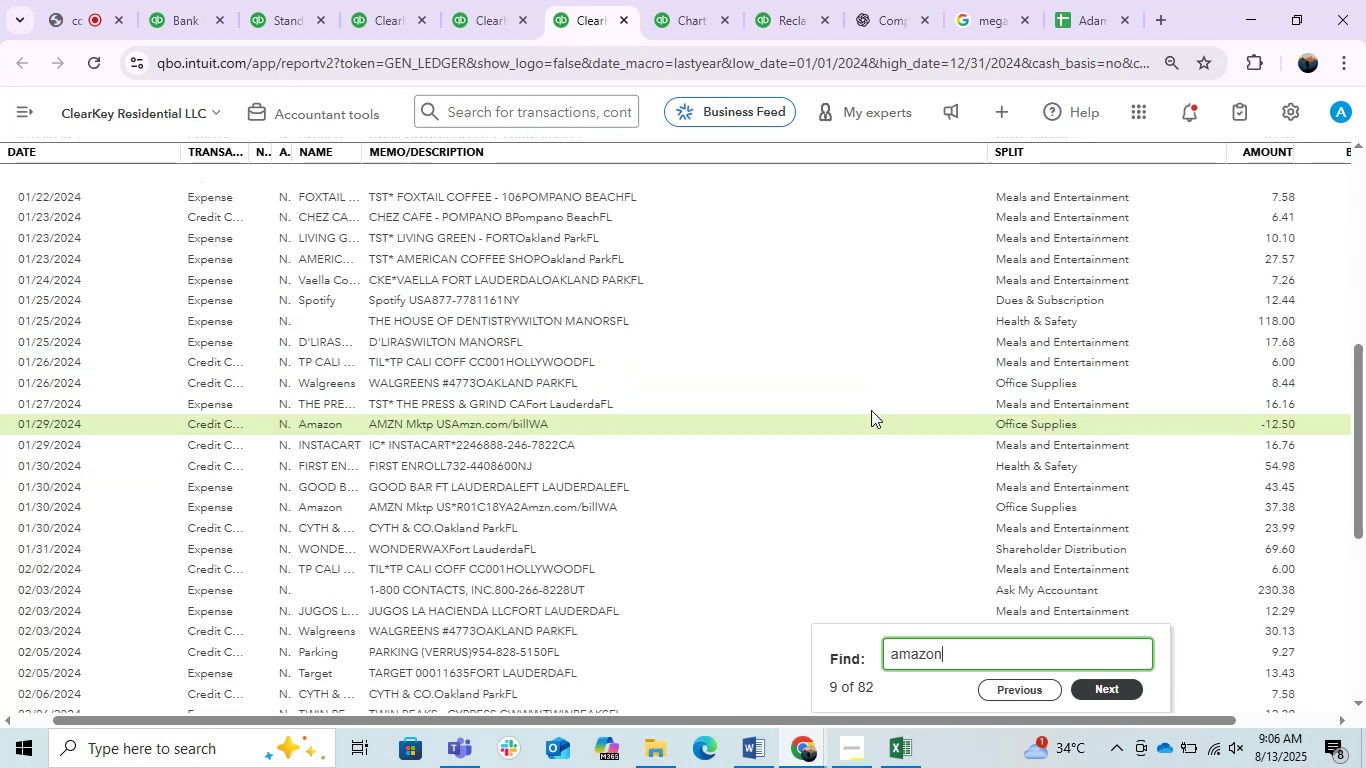 
key(Enter)
 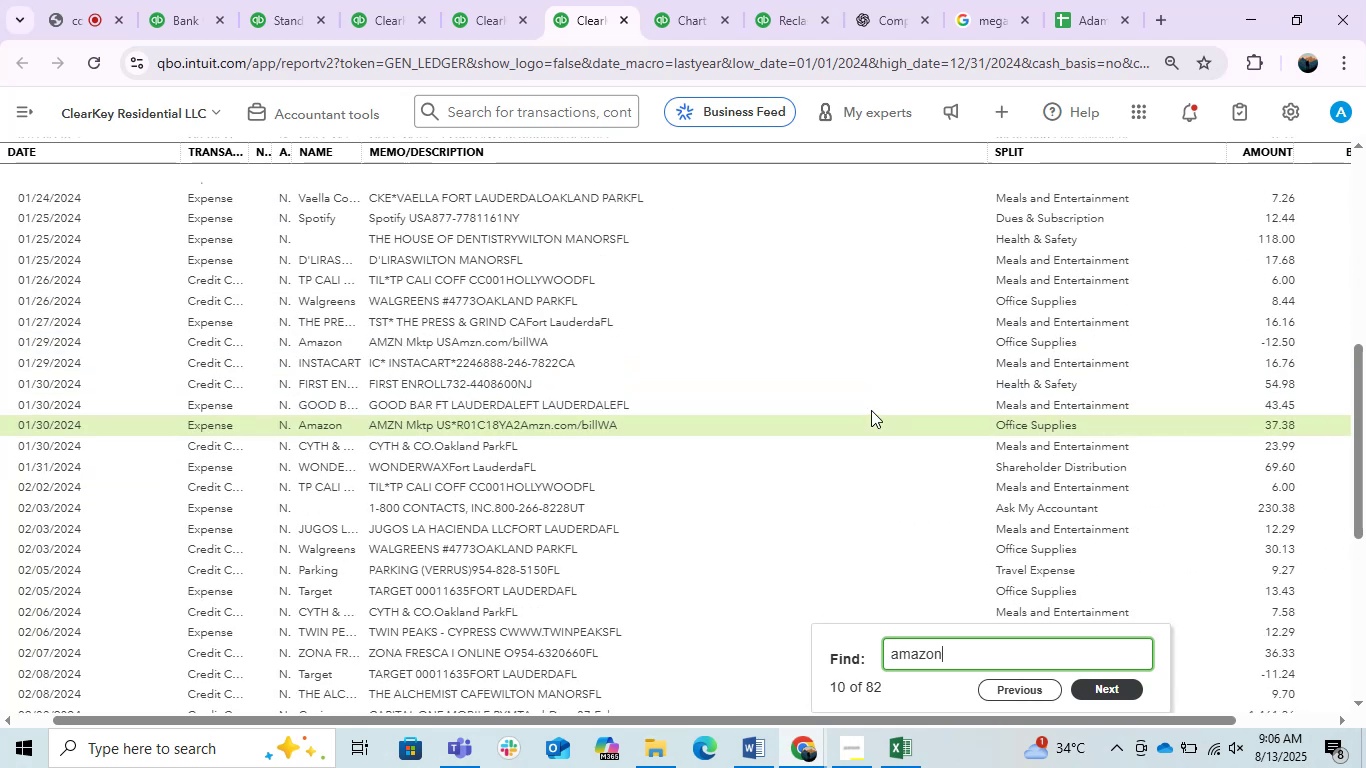 
key(Enter)
 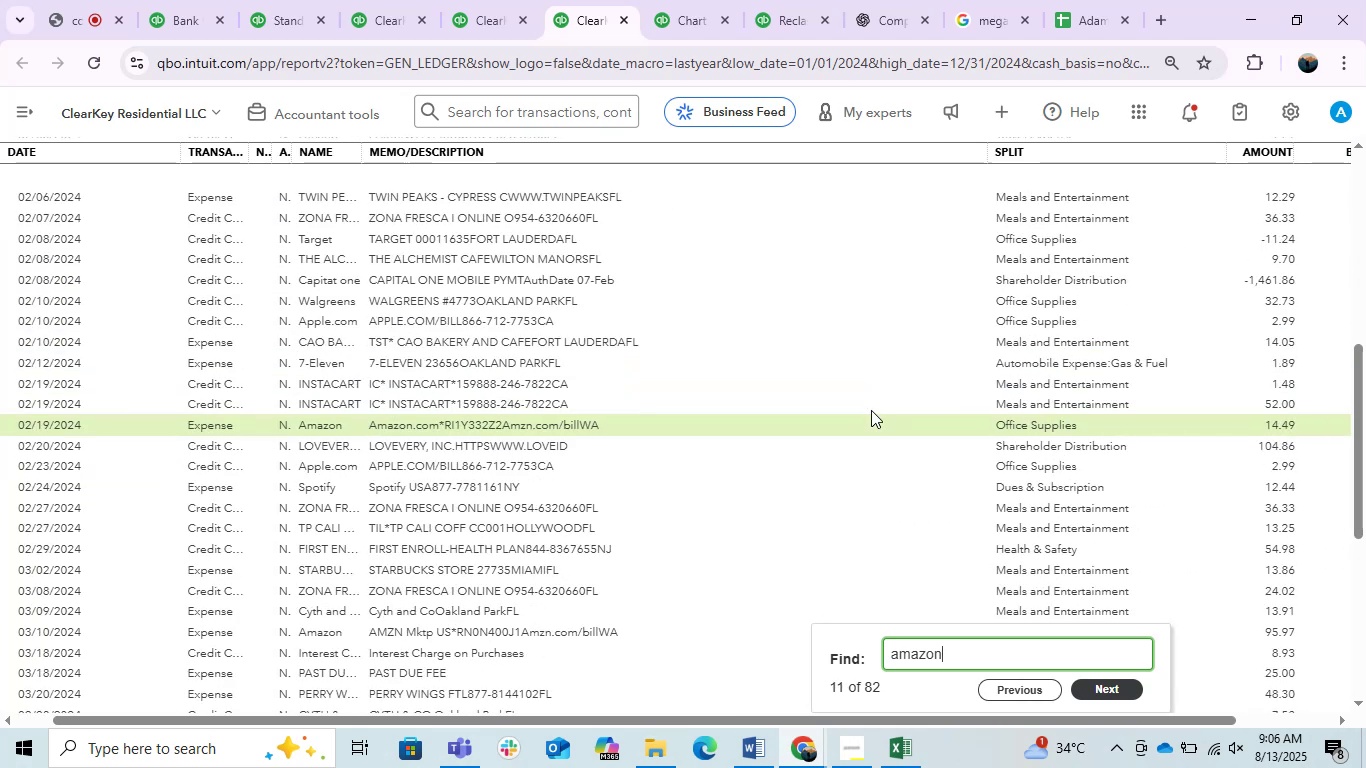 
key(Enter)
 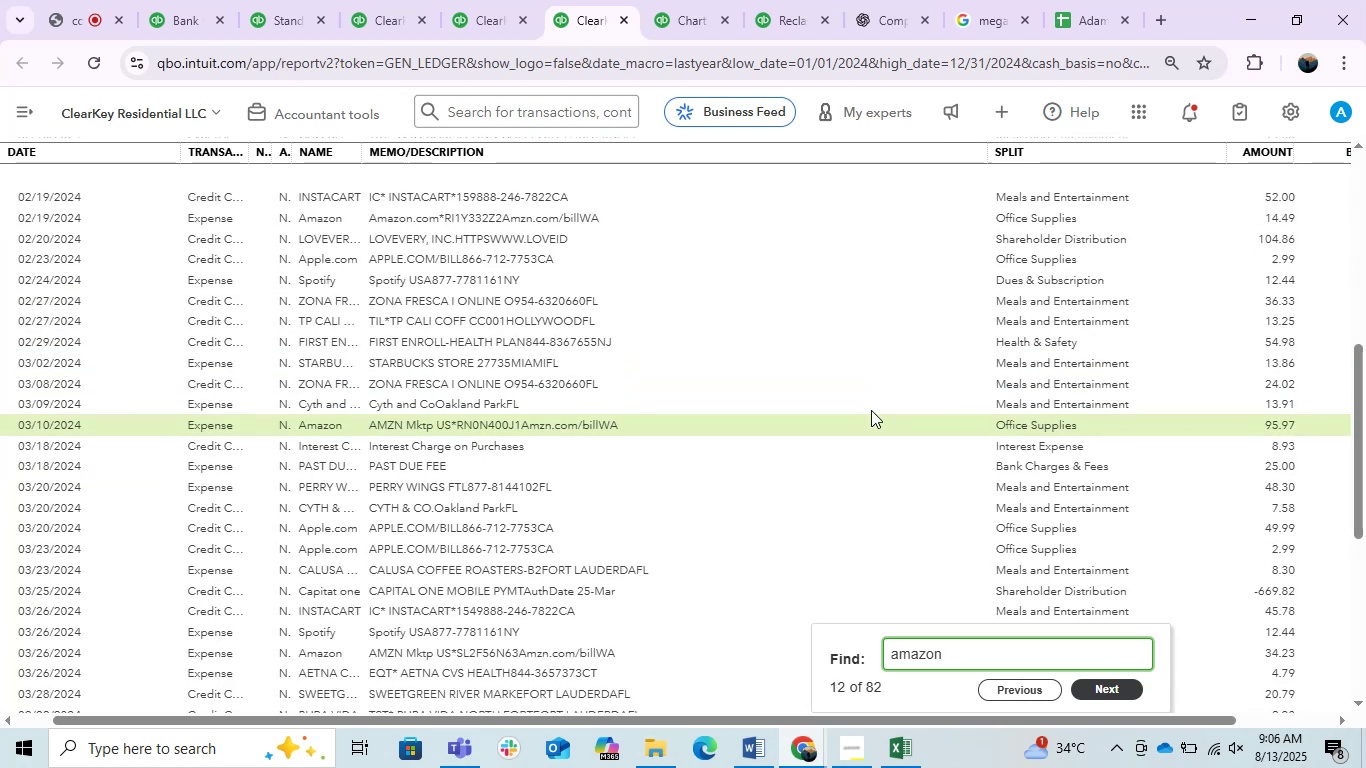 
key(Enter)
 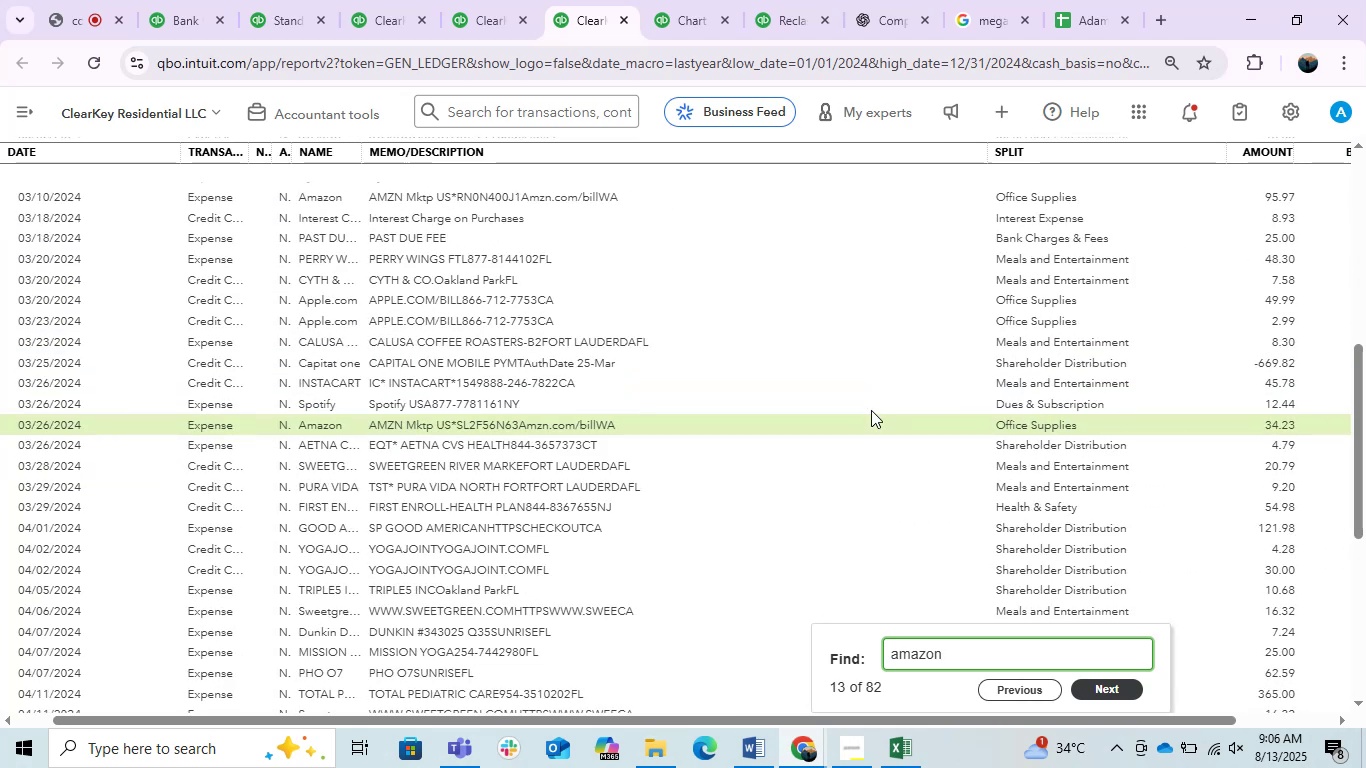 
key(Enter)
 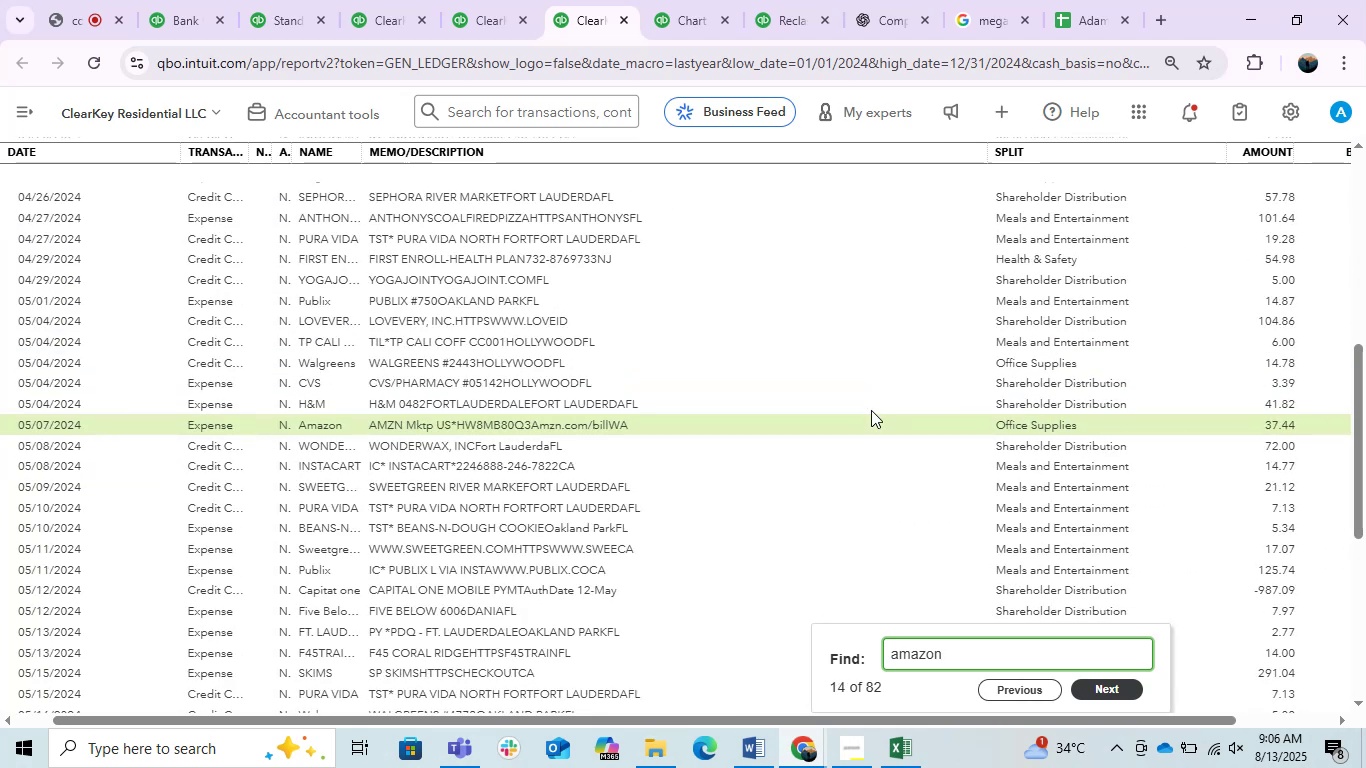 
key(Enter)
 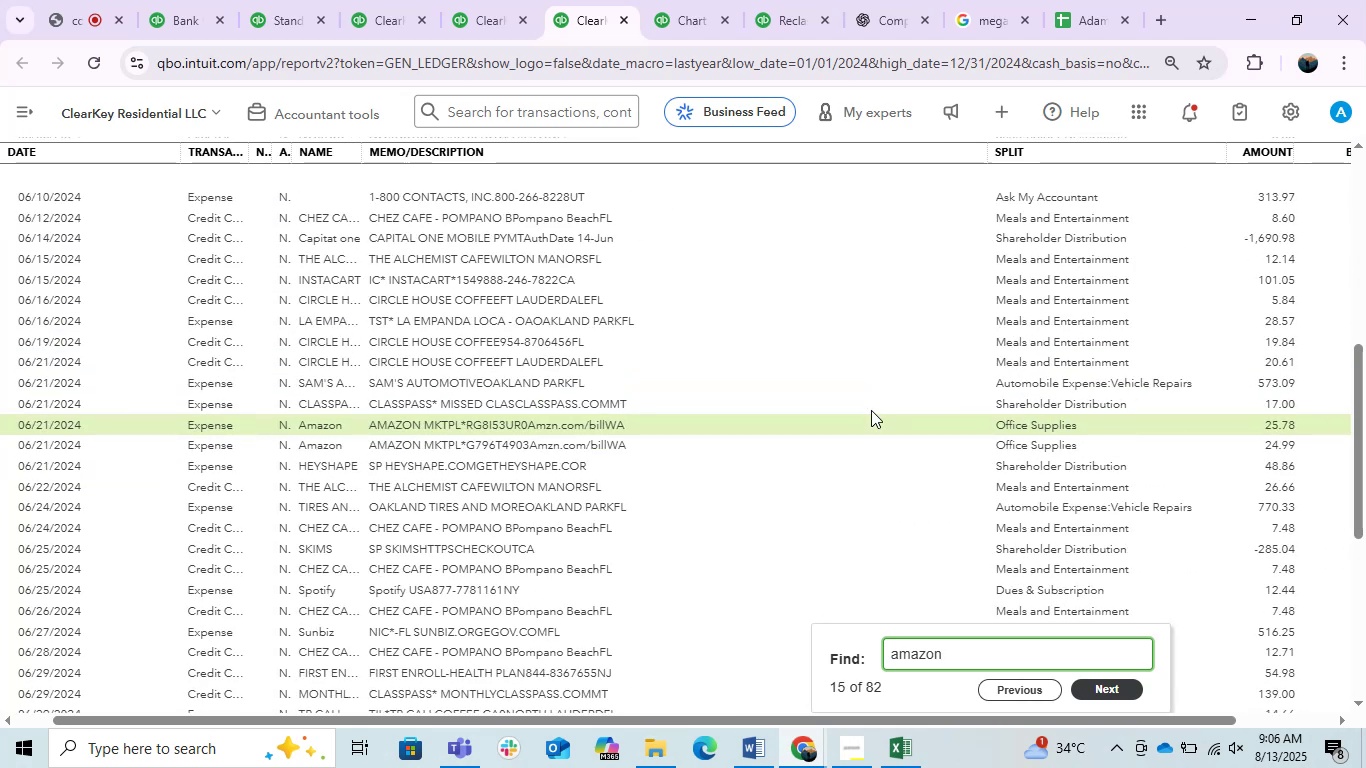 
key(Enter)
 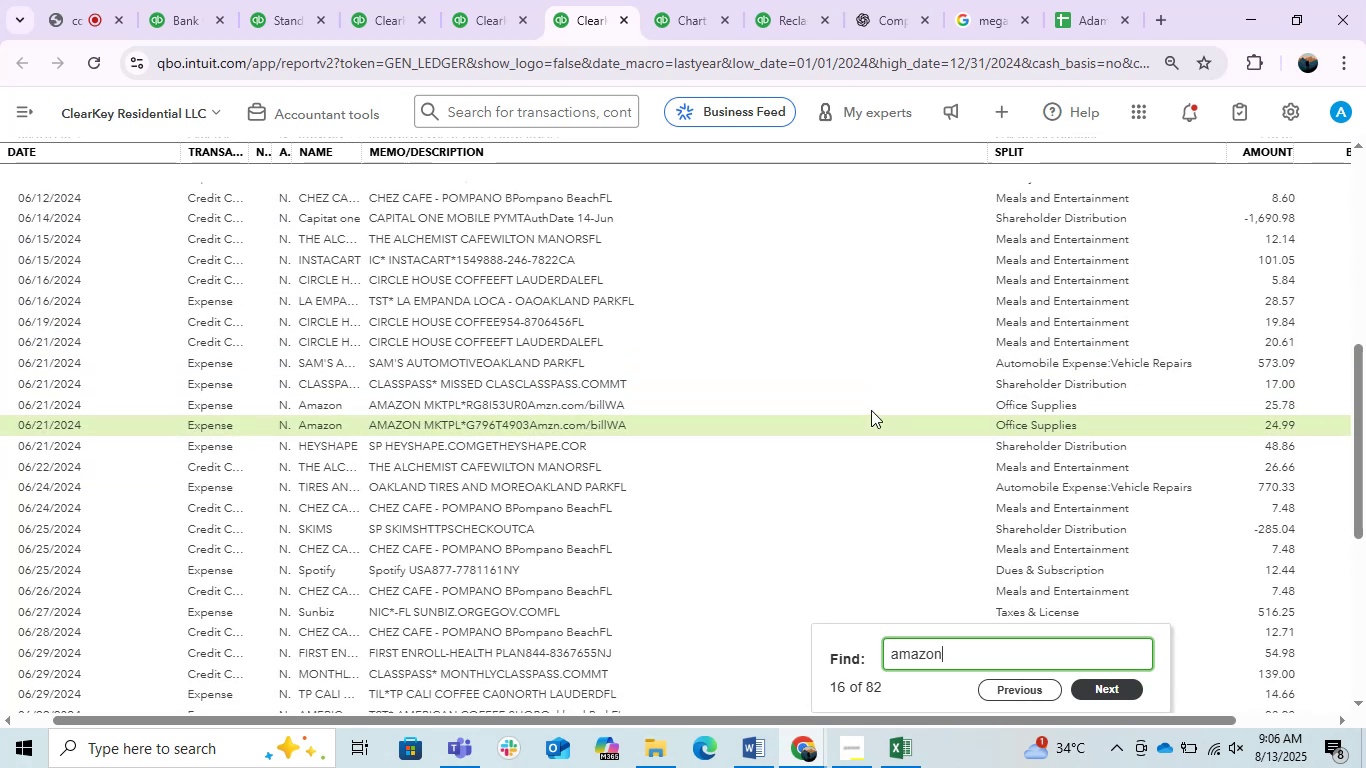 
key(Enter)
 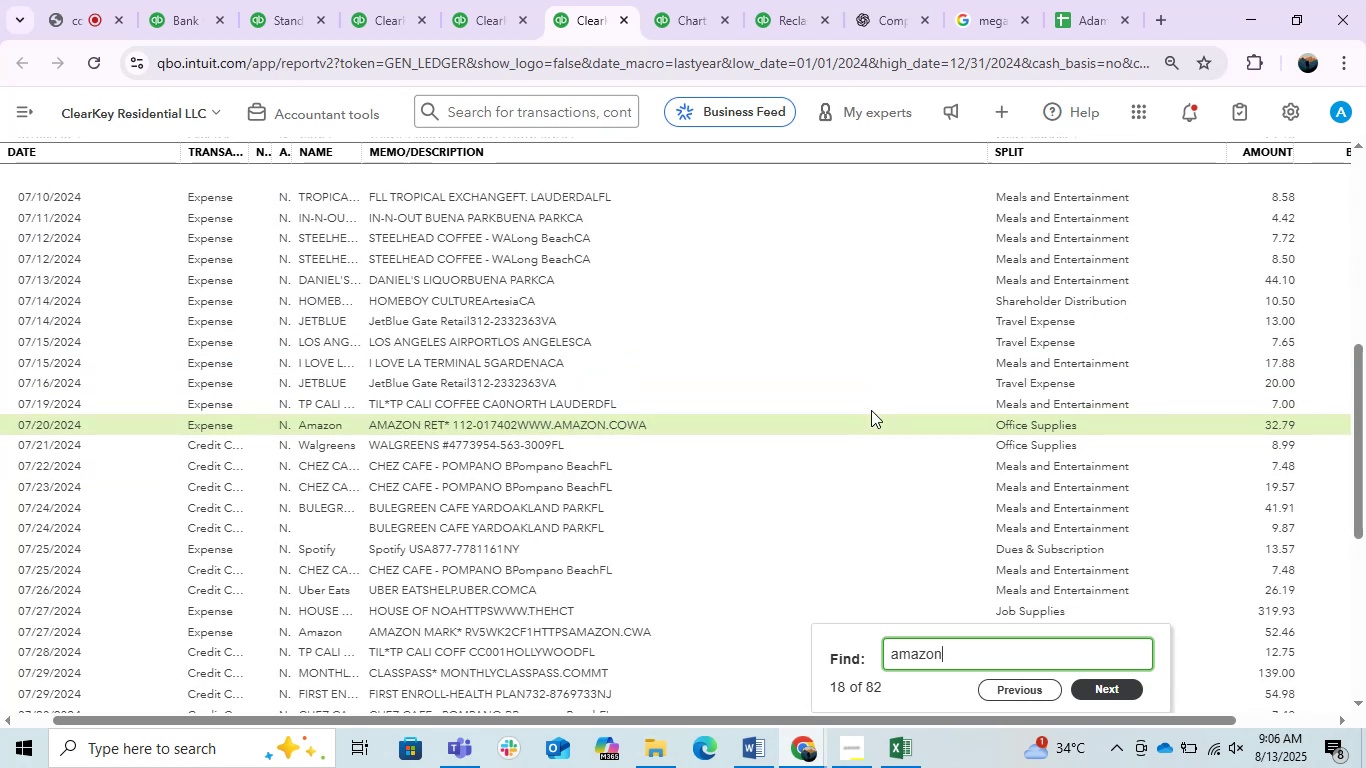 
key(Enter)
 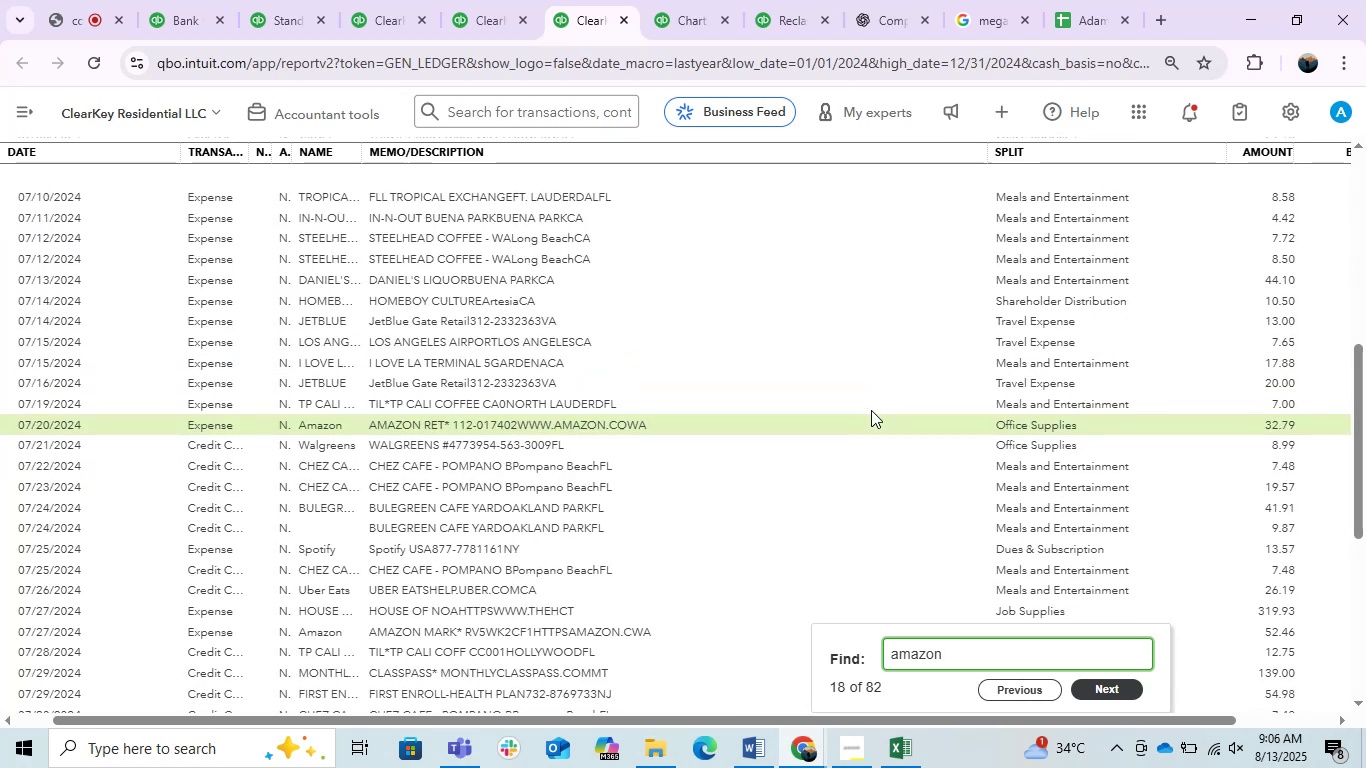 
key(Enter)
 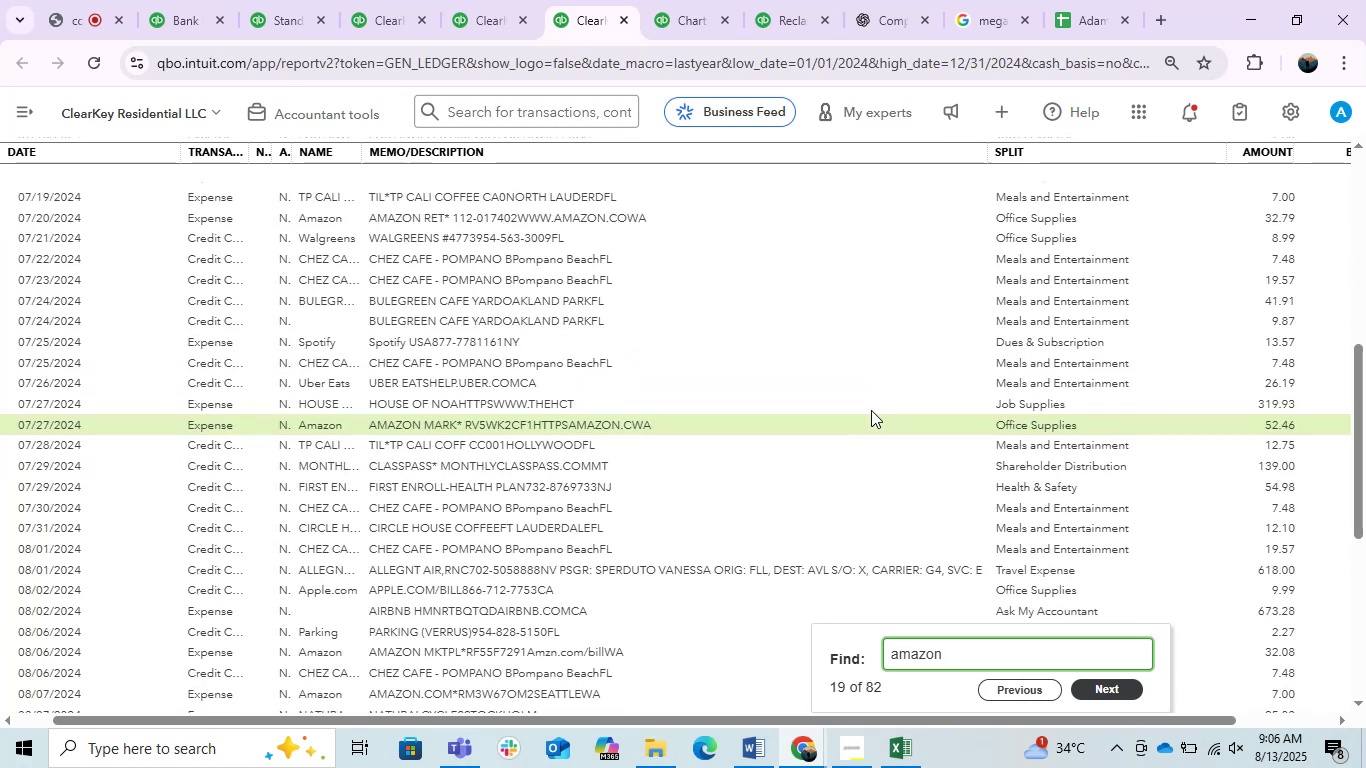 
key(Enter)
 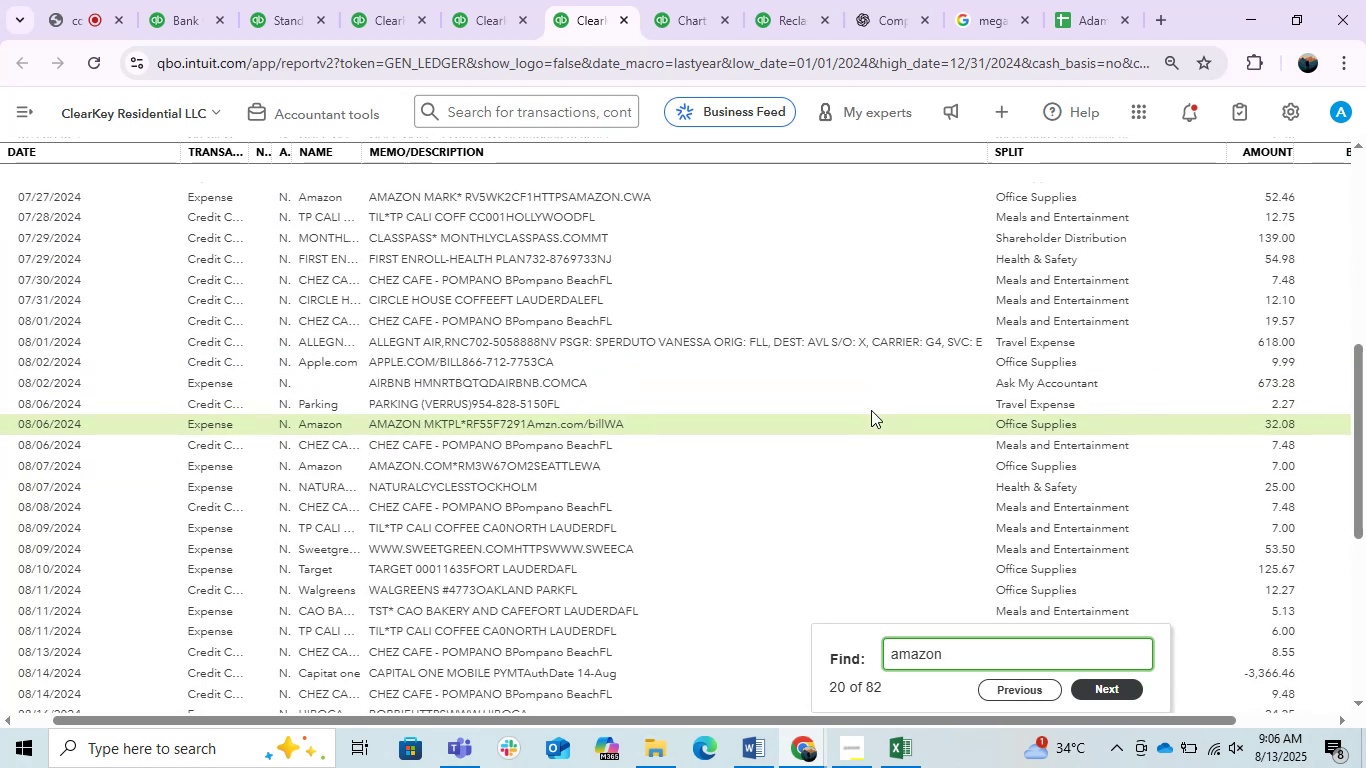 
key(Enter)
 